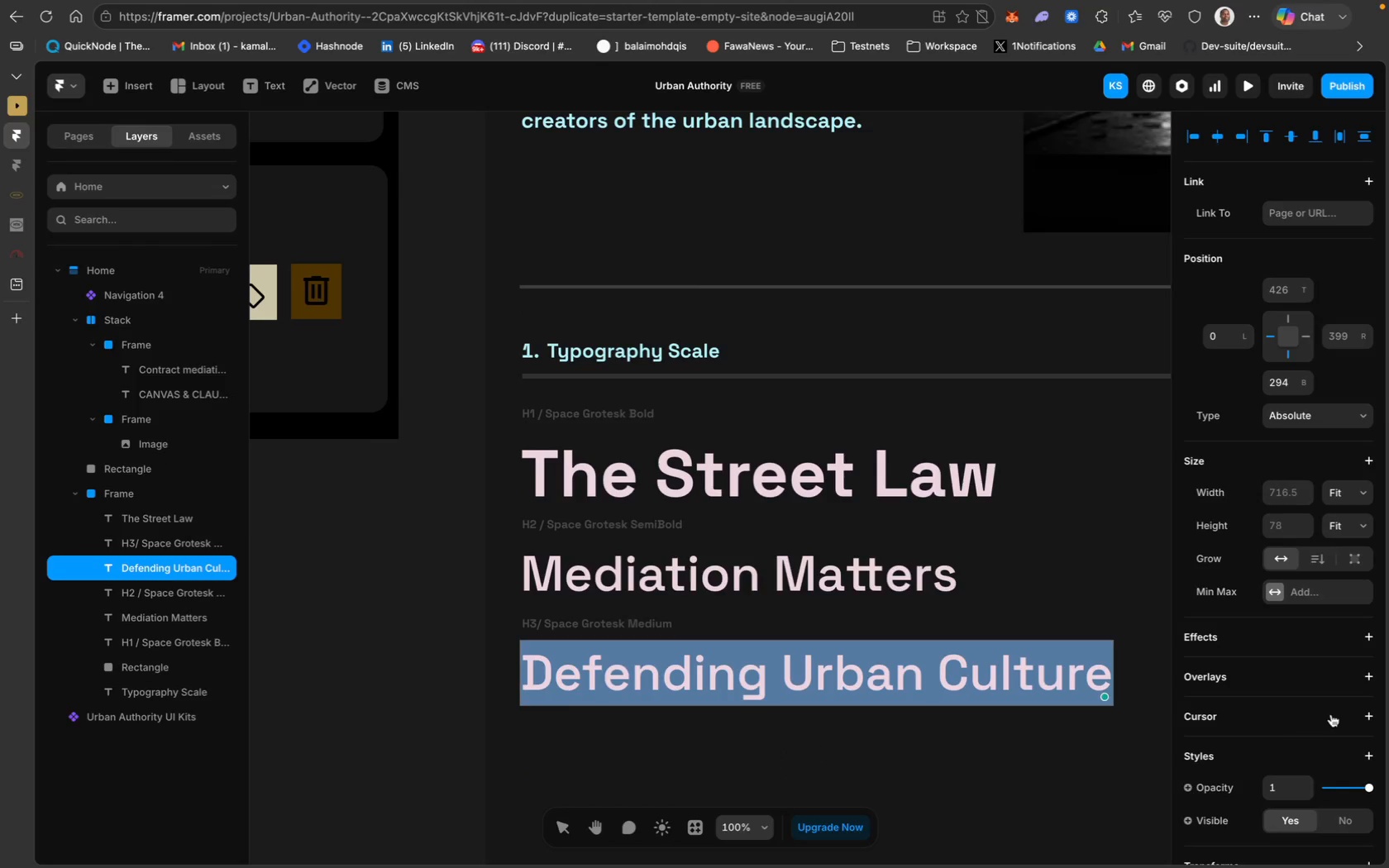 
scroll: coordinate [1340, 713], scroll_direction: down, amount: 44.0
 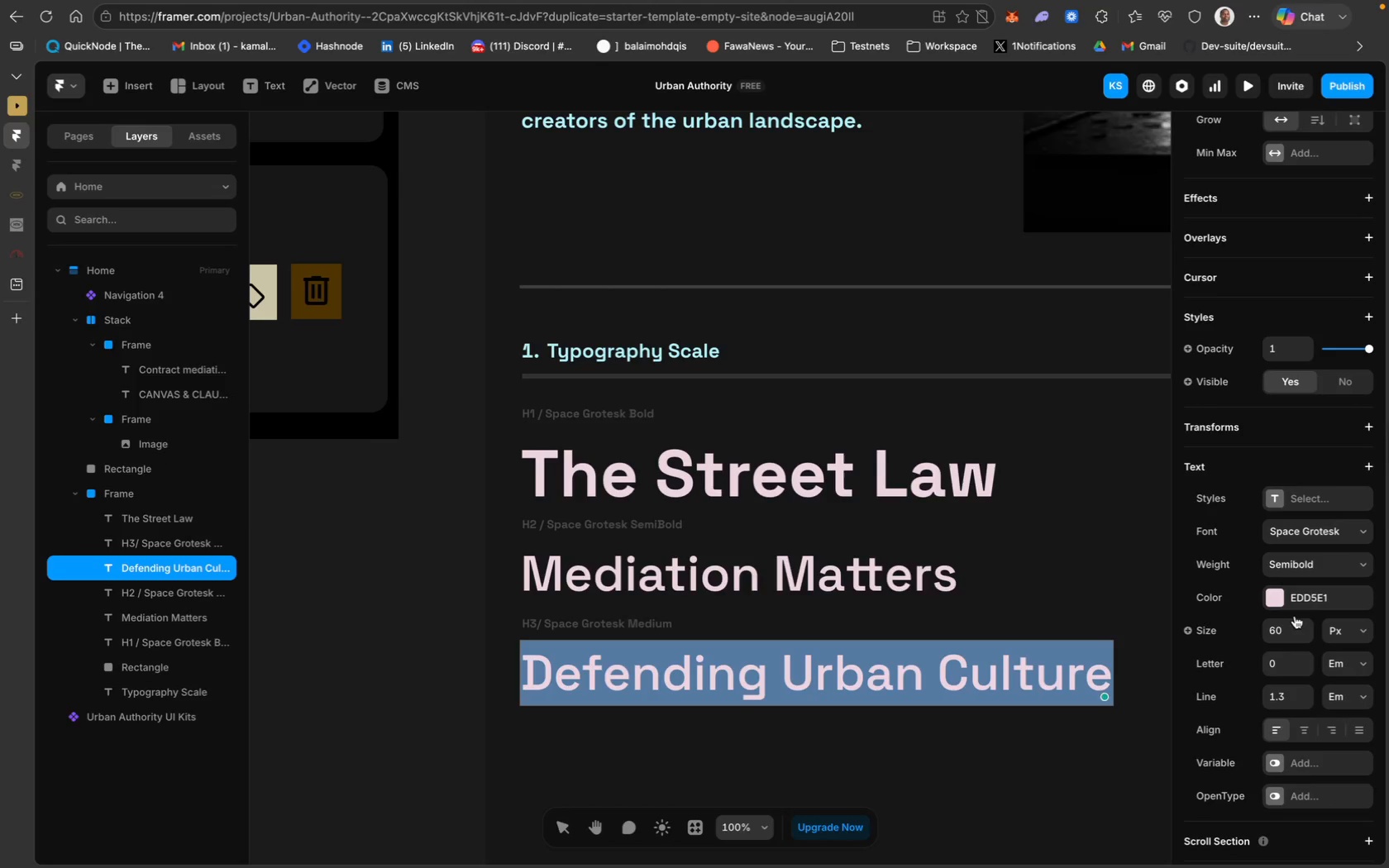 
left_click([1284, 629])
 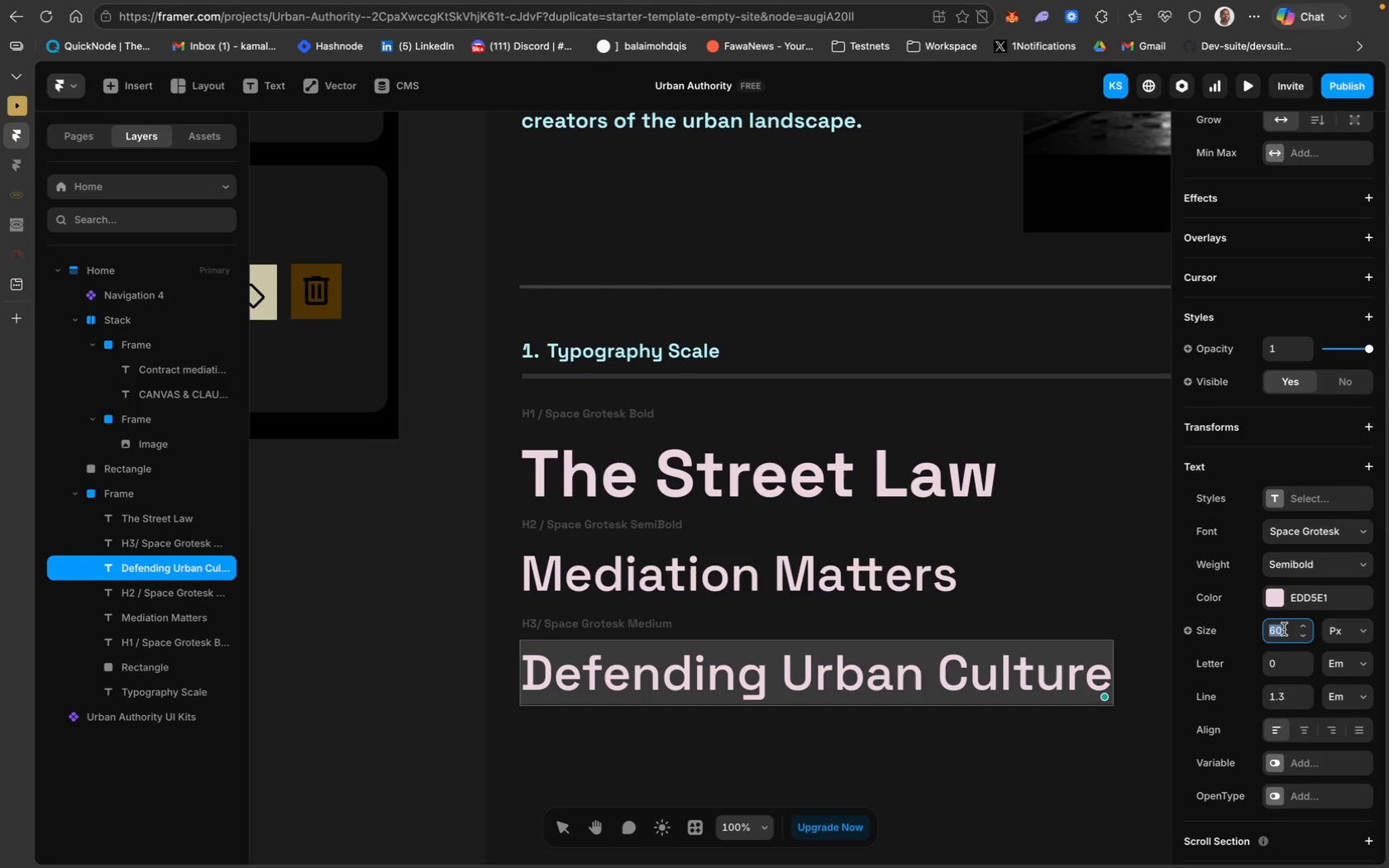 
type(40)
 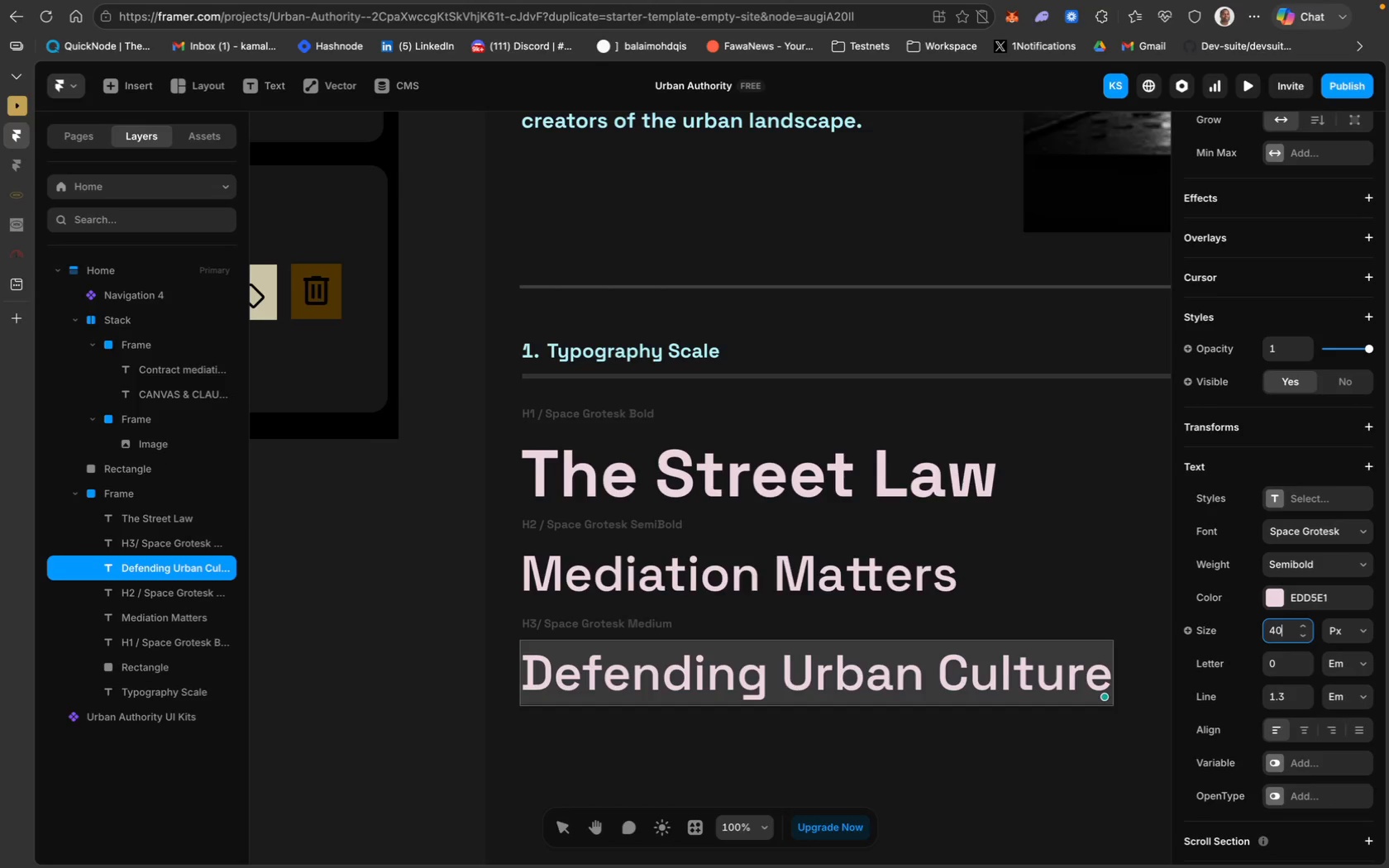 
key(Enter)
 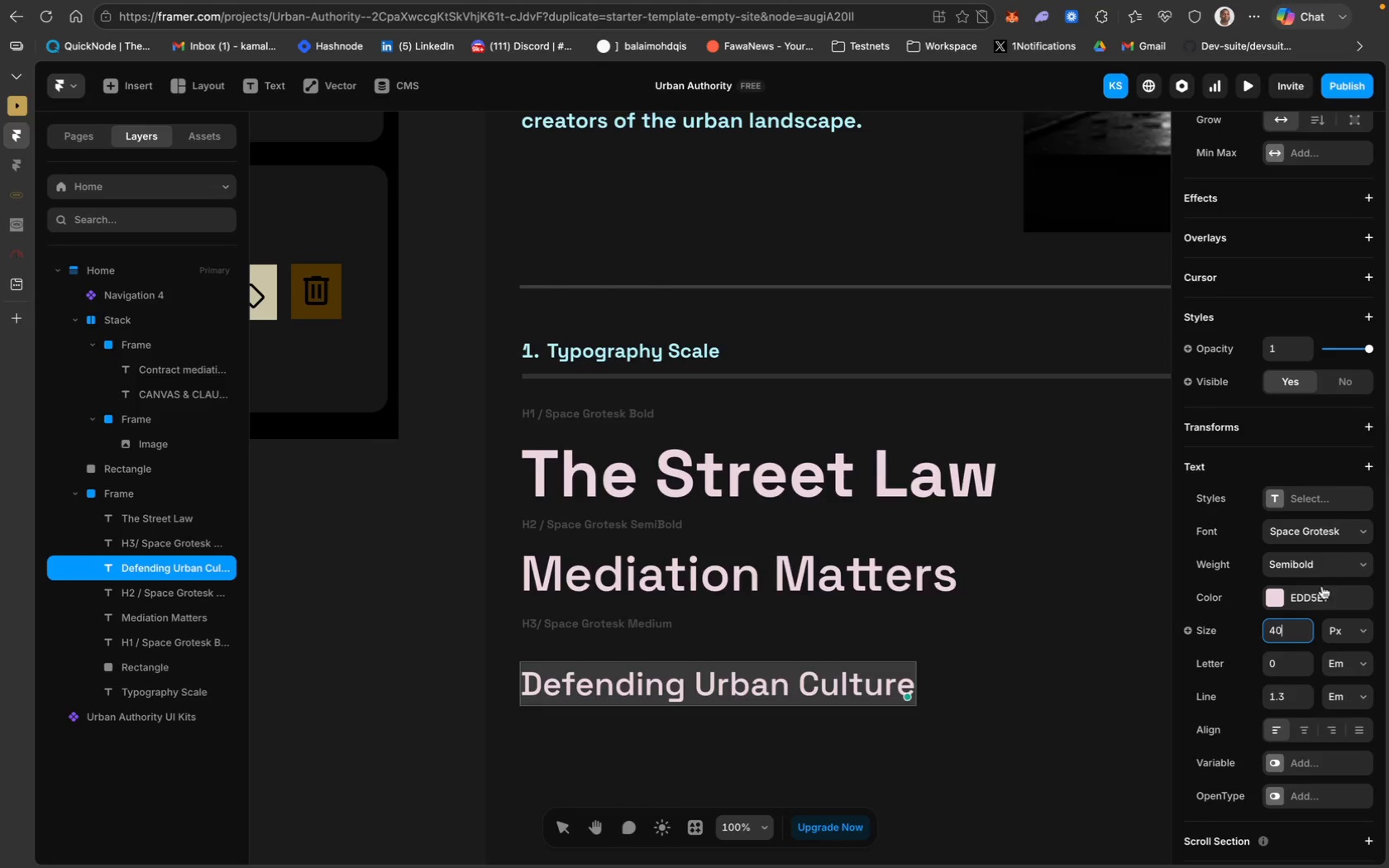 
left_click([1321, 573])
 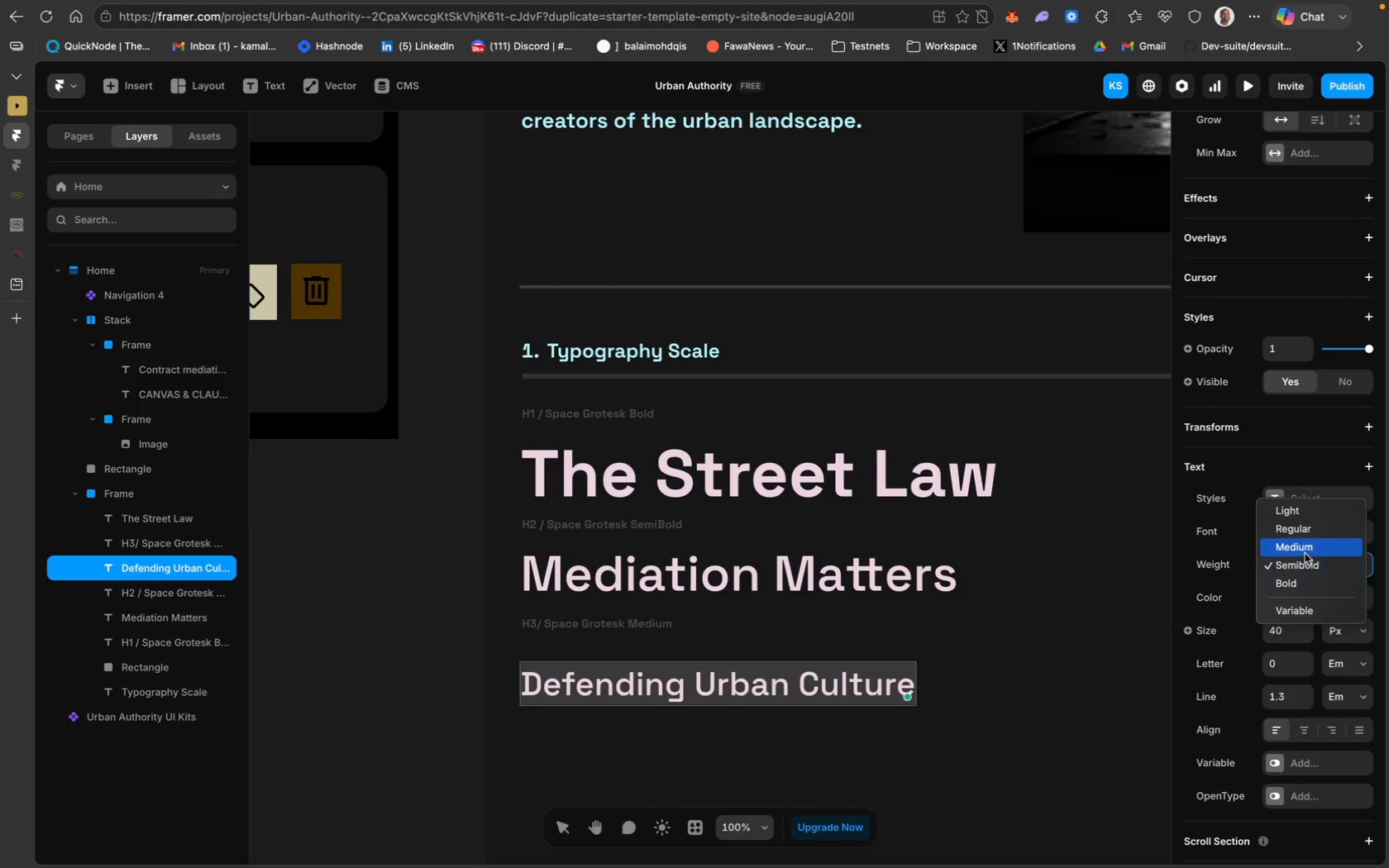 
left_click([1307, 551])
 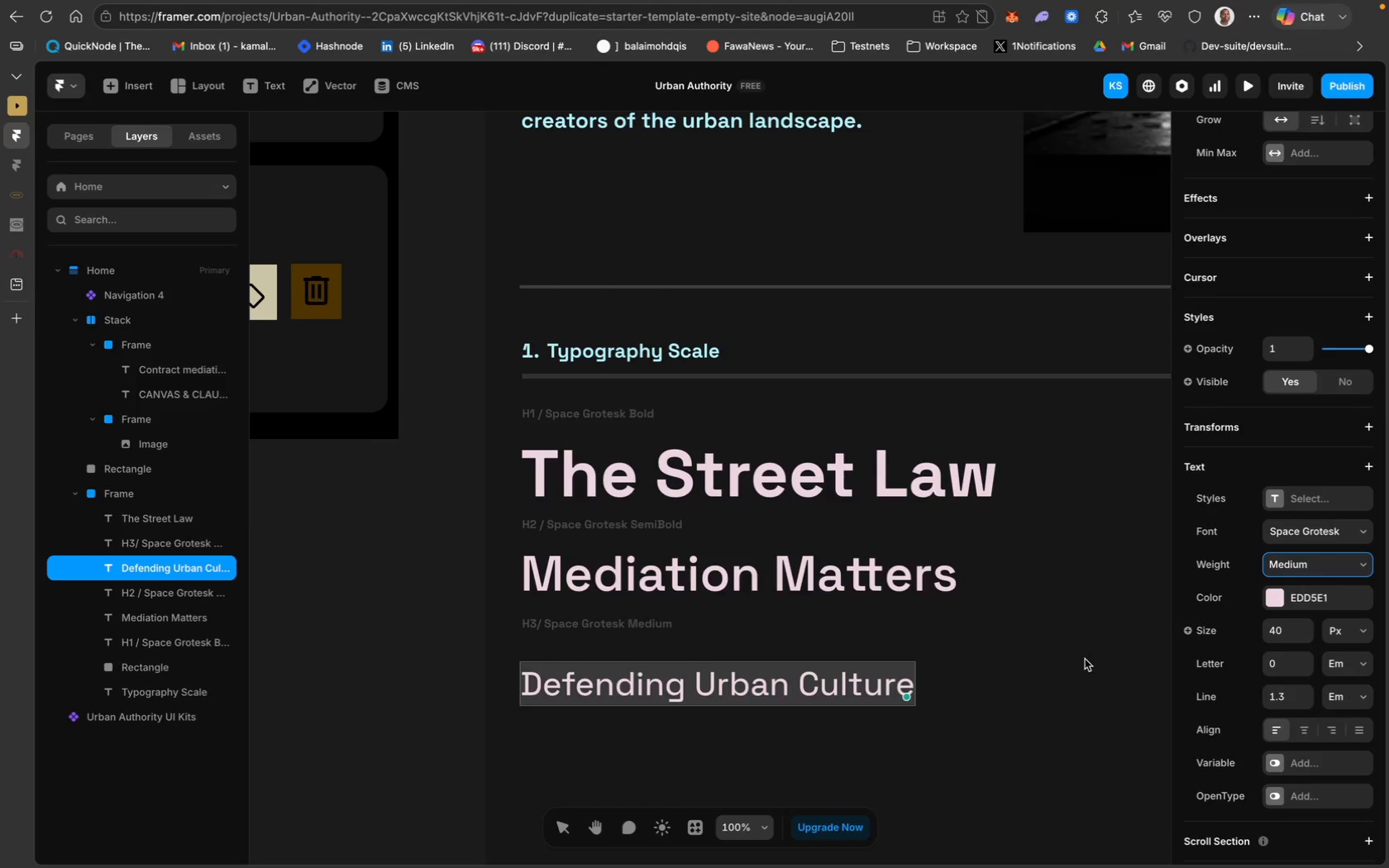 
left_click([1085, 659])
 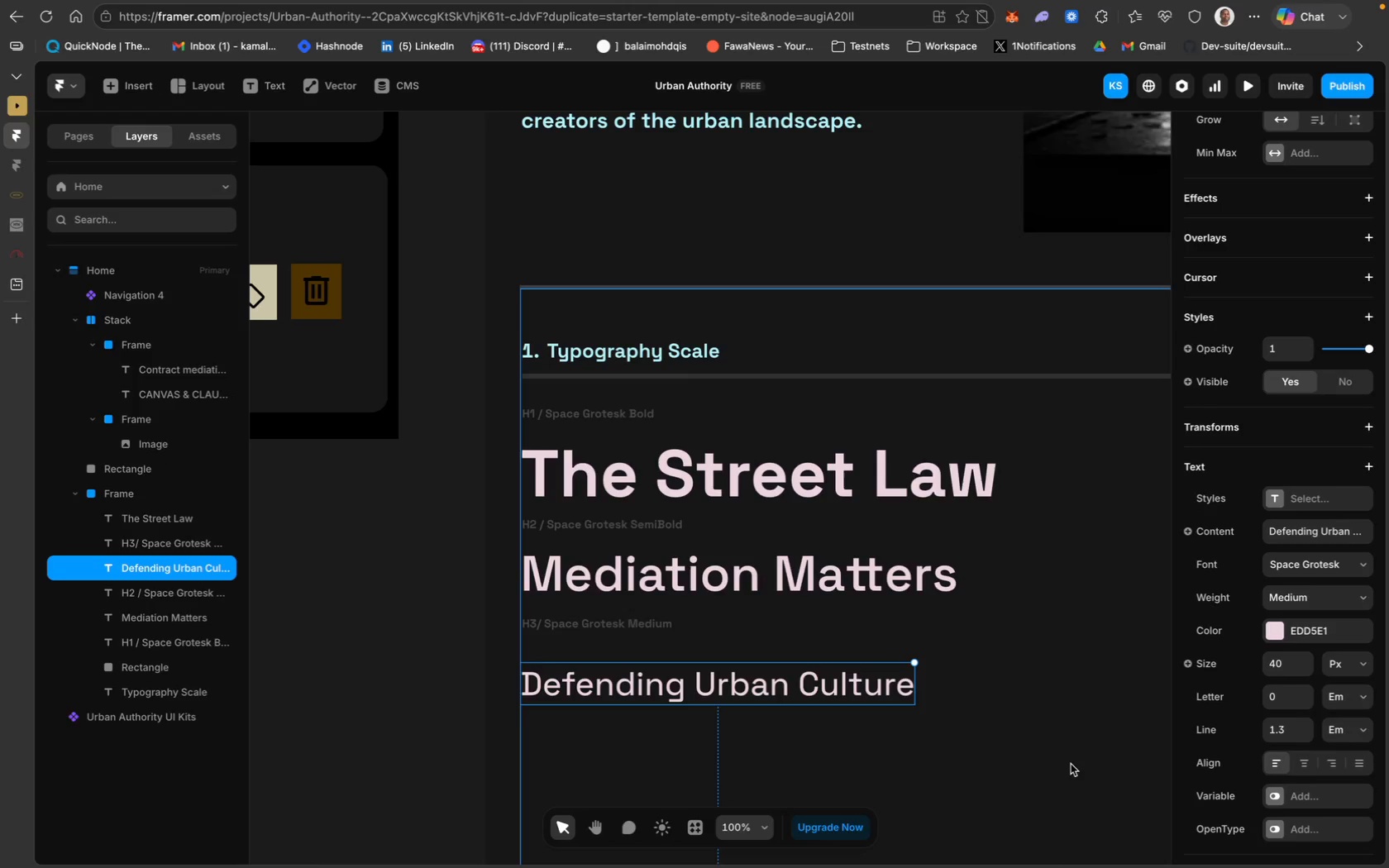 
wait(5.76)
 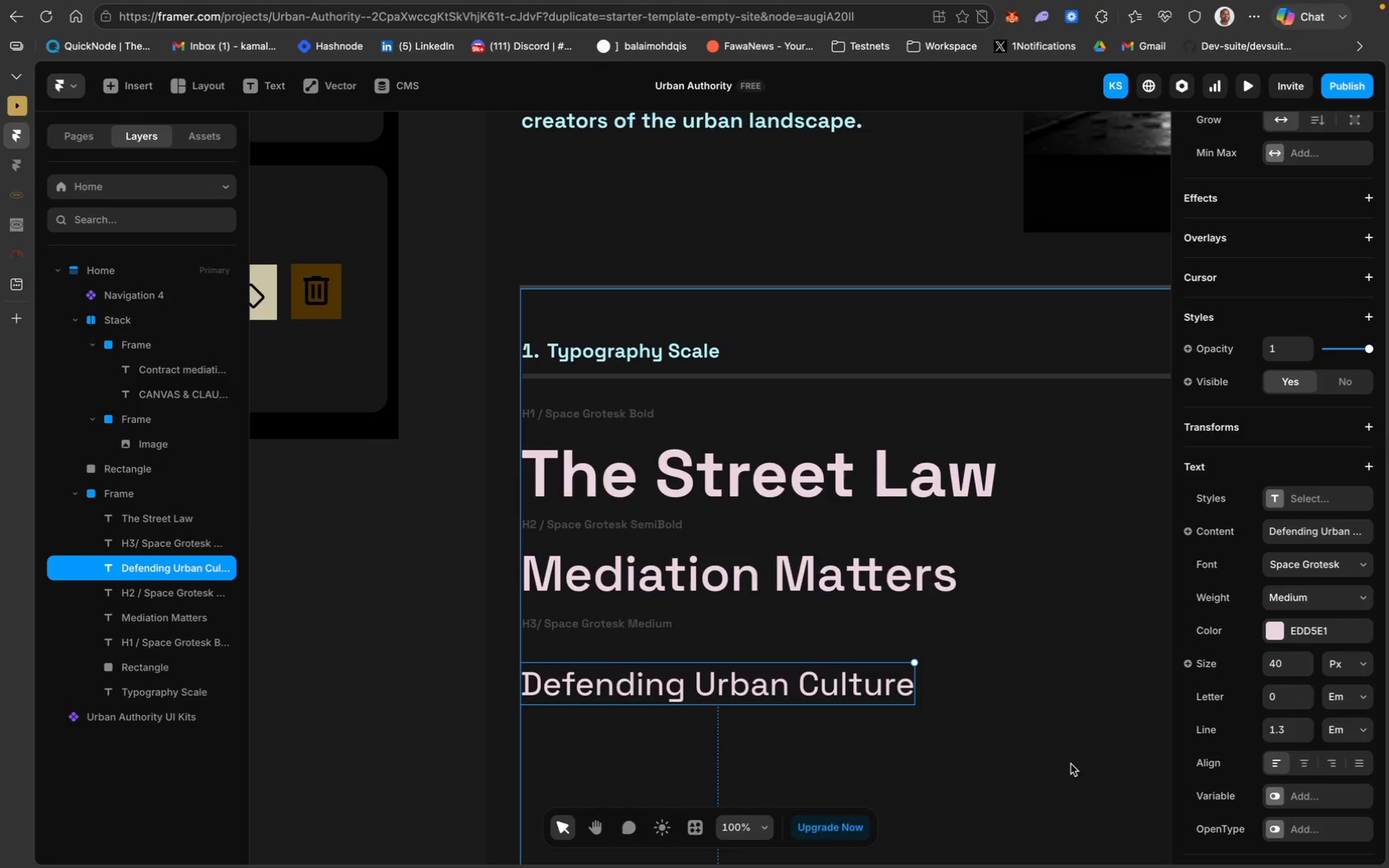 
scroll: coordinate [919, 703], scroll_direction: down, amount: 19.0
 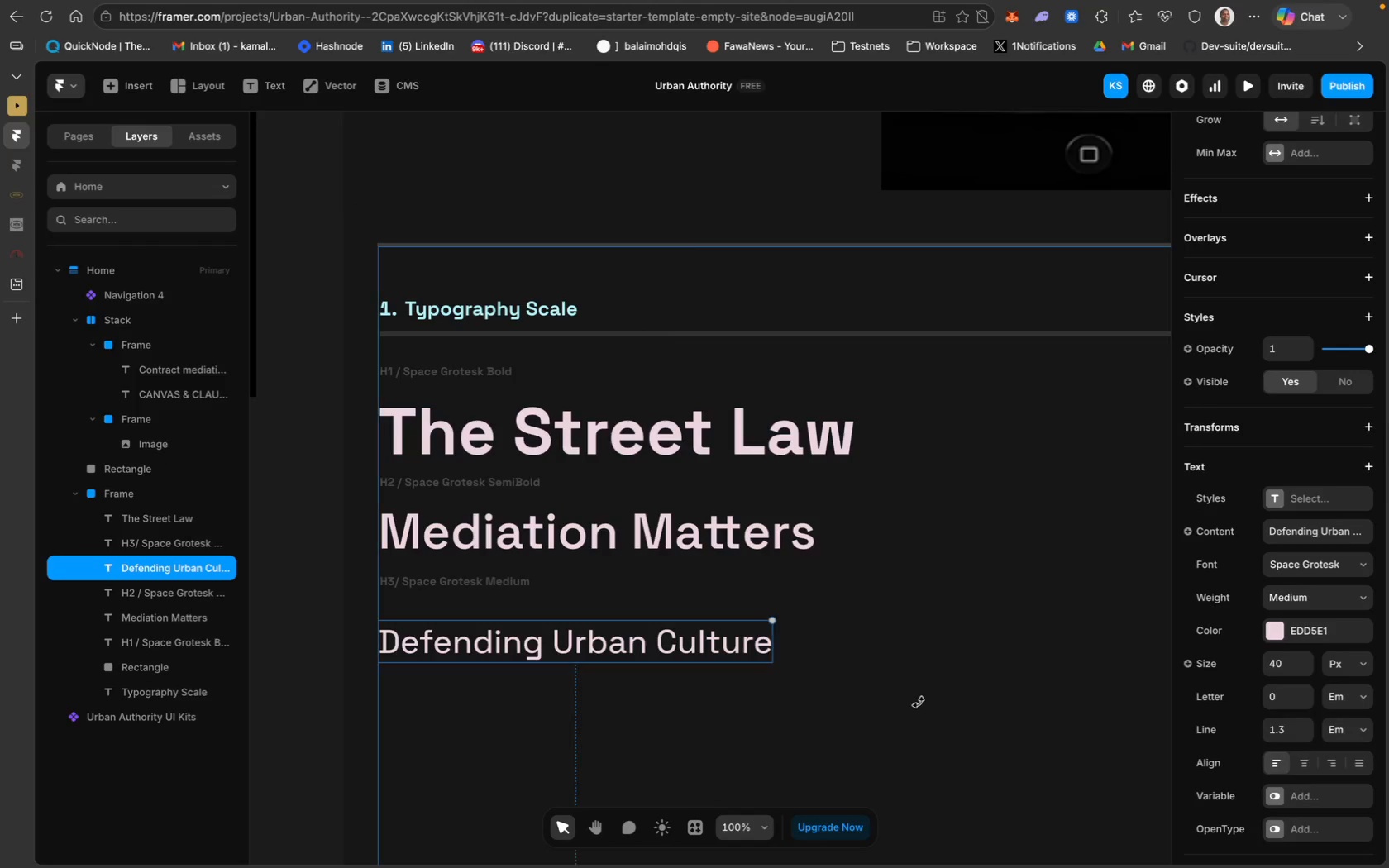 
scroll: coordinate [919, 703], scroll_direction: up, amount: 7.0
 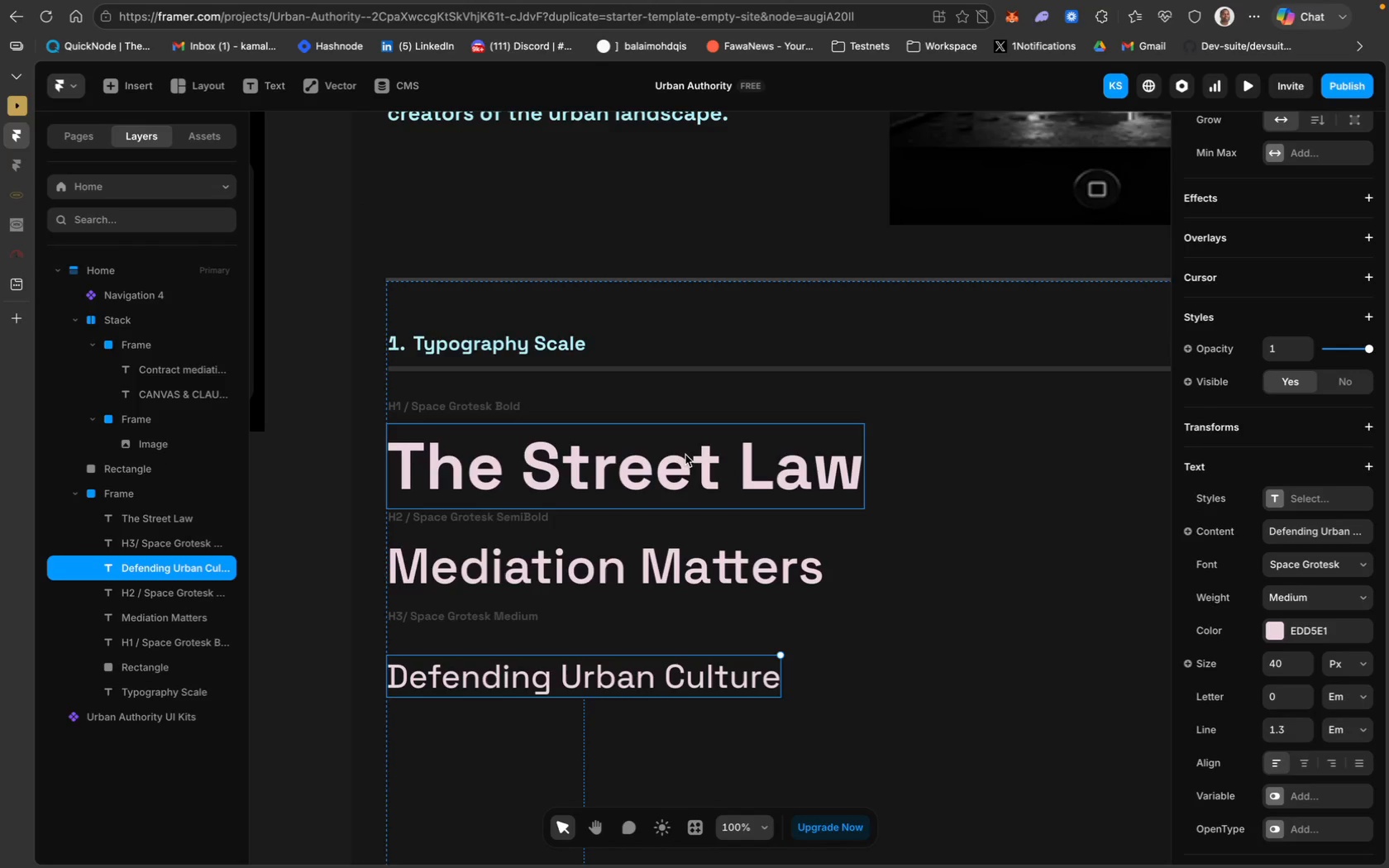 
left_click([546, 343])
 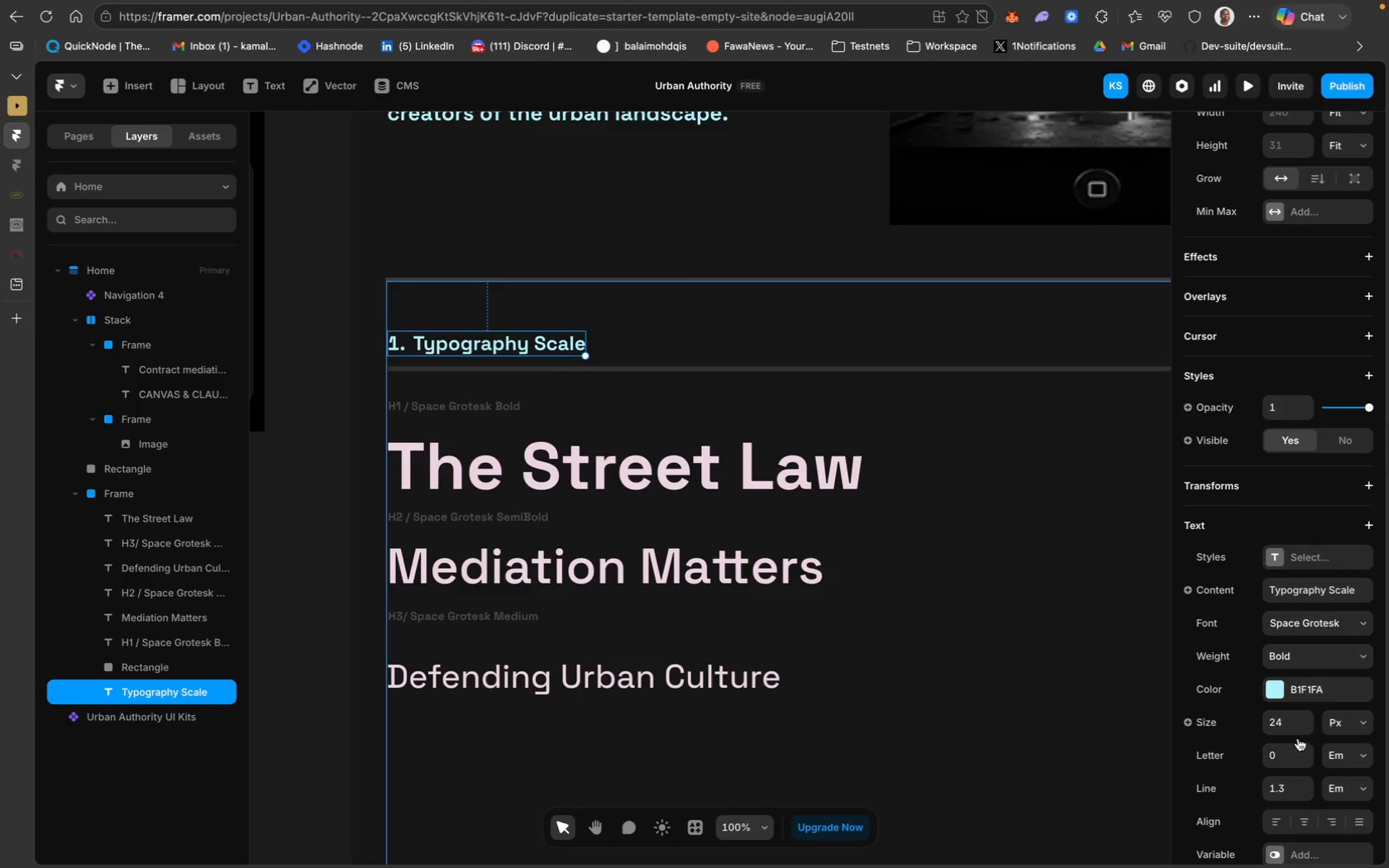 
left_click([1280, 723])
 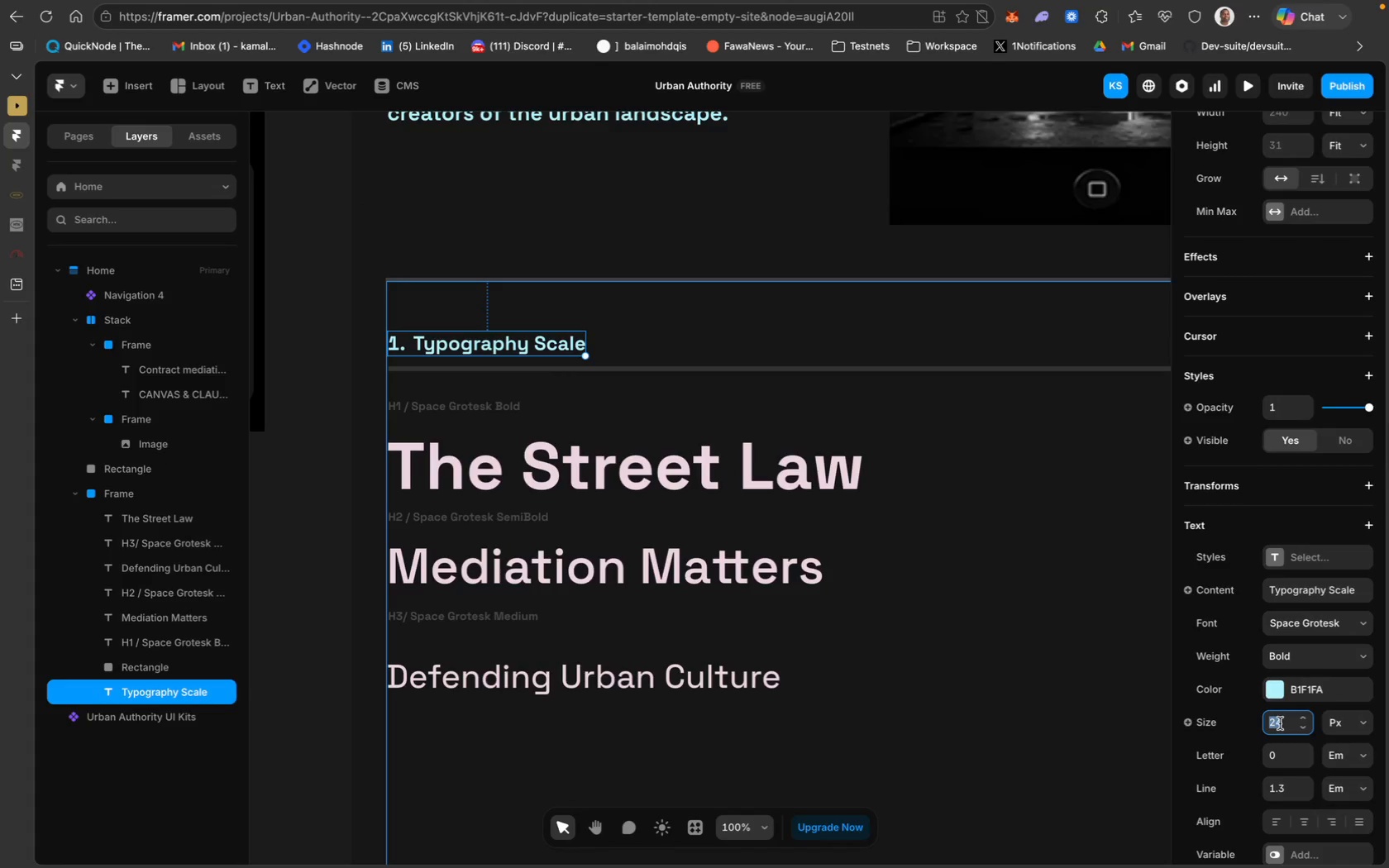 
type(20)
 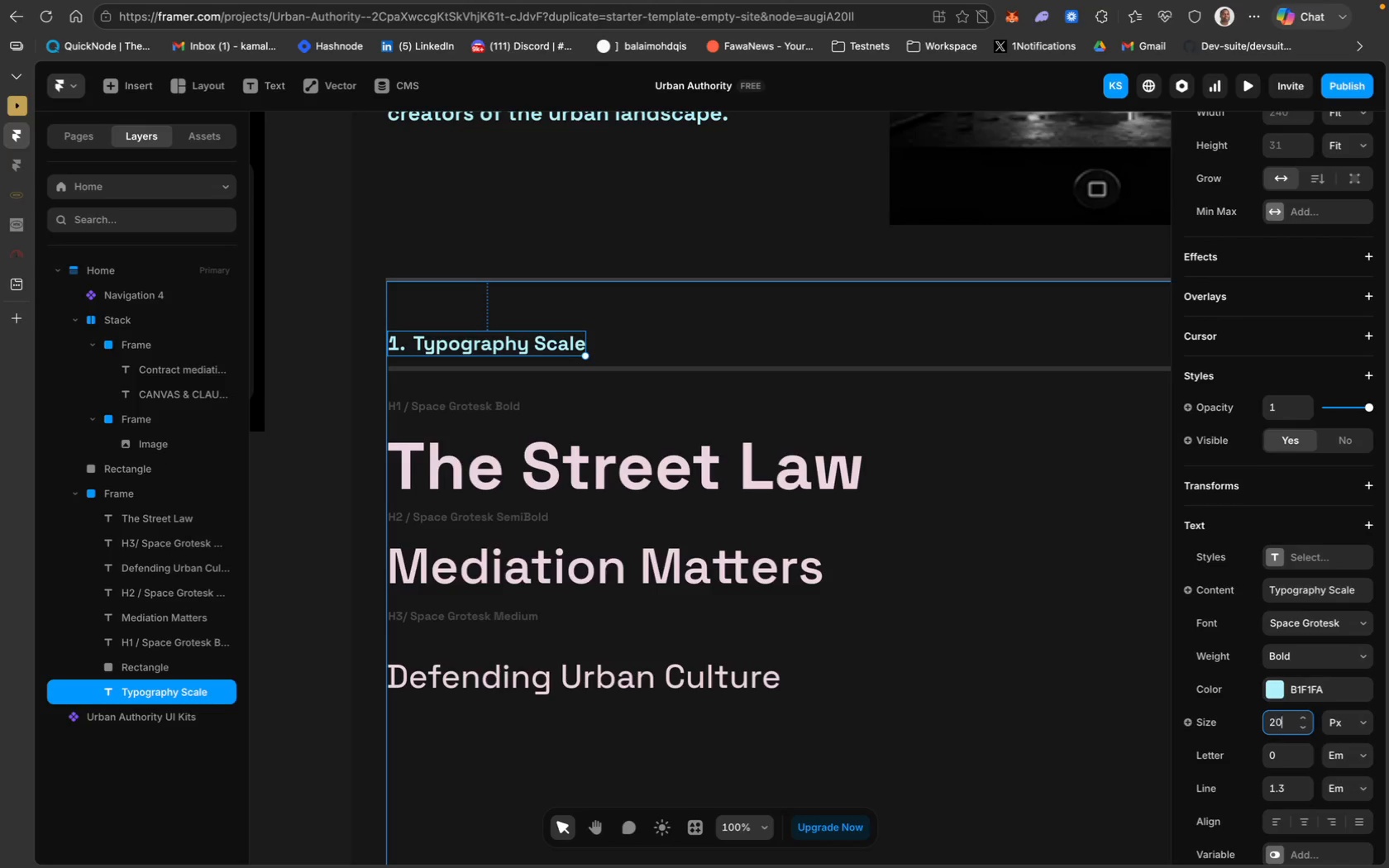 
key(Enter)
 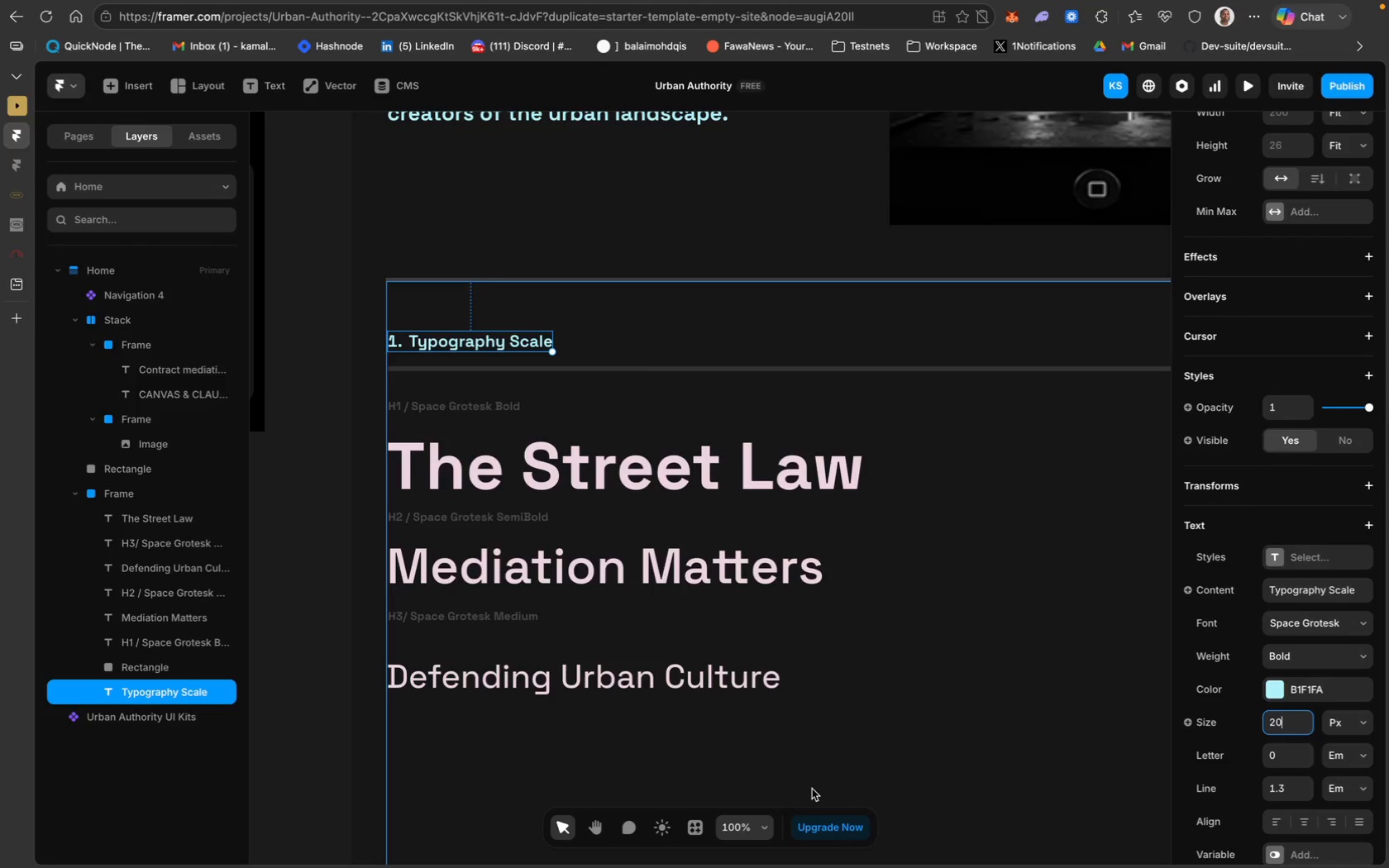 
left_click([715, 616])
 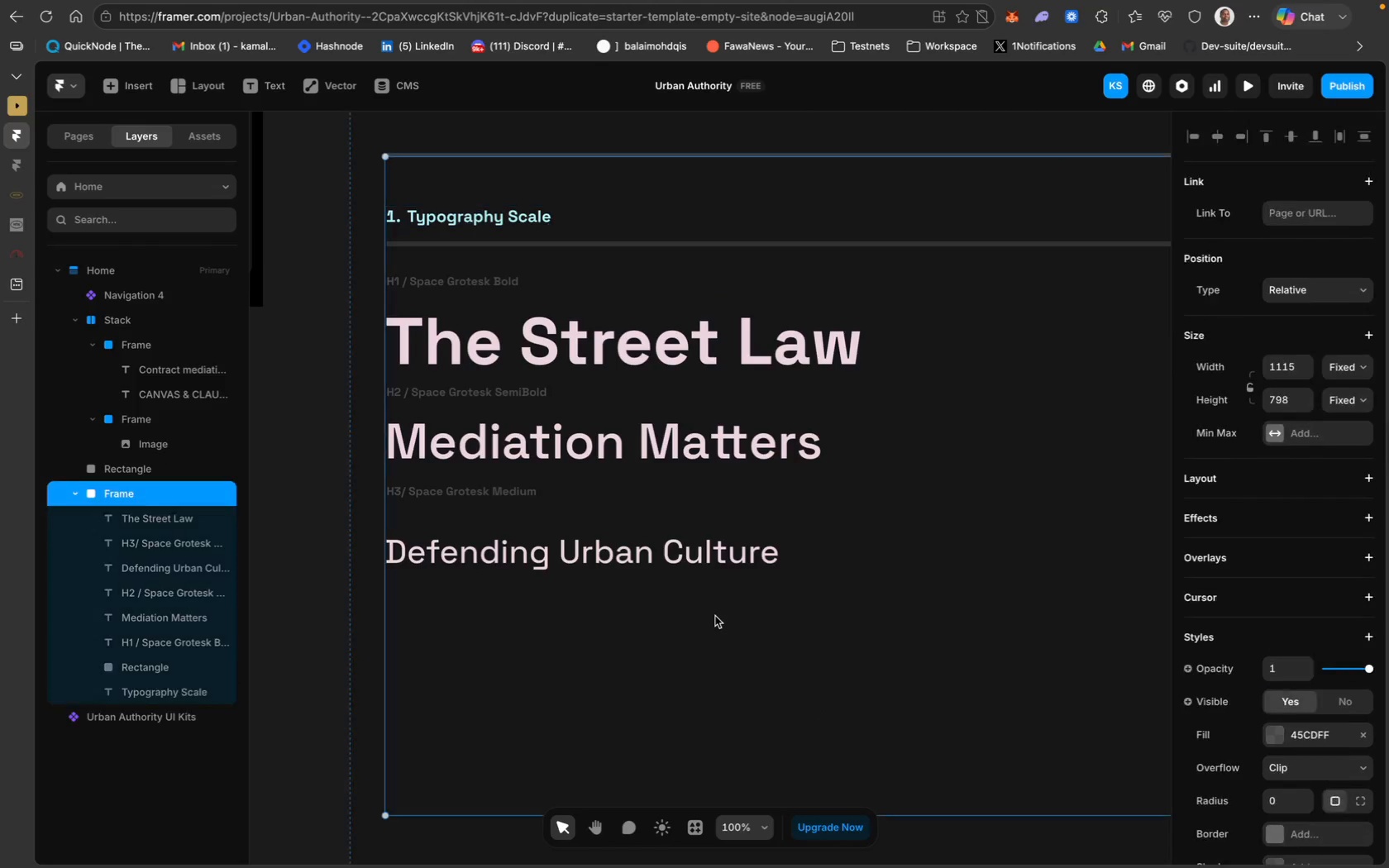 
scroll: coordinate [819, 711], scroll_direction: down, amount: 15.0
 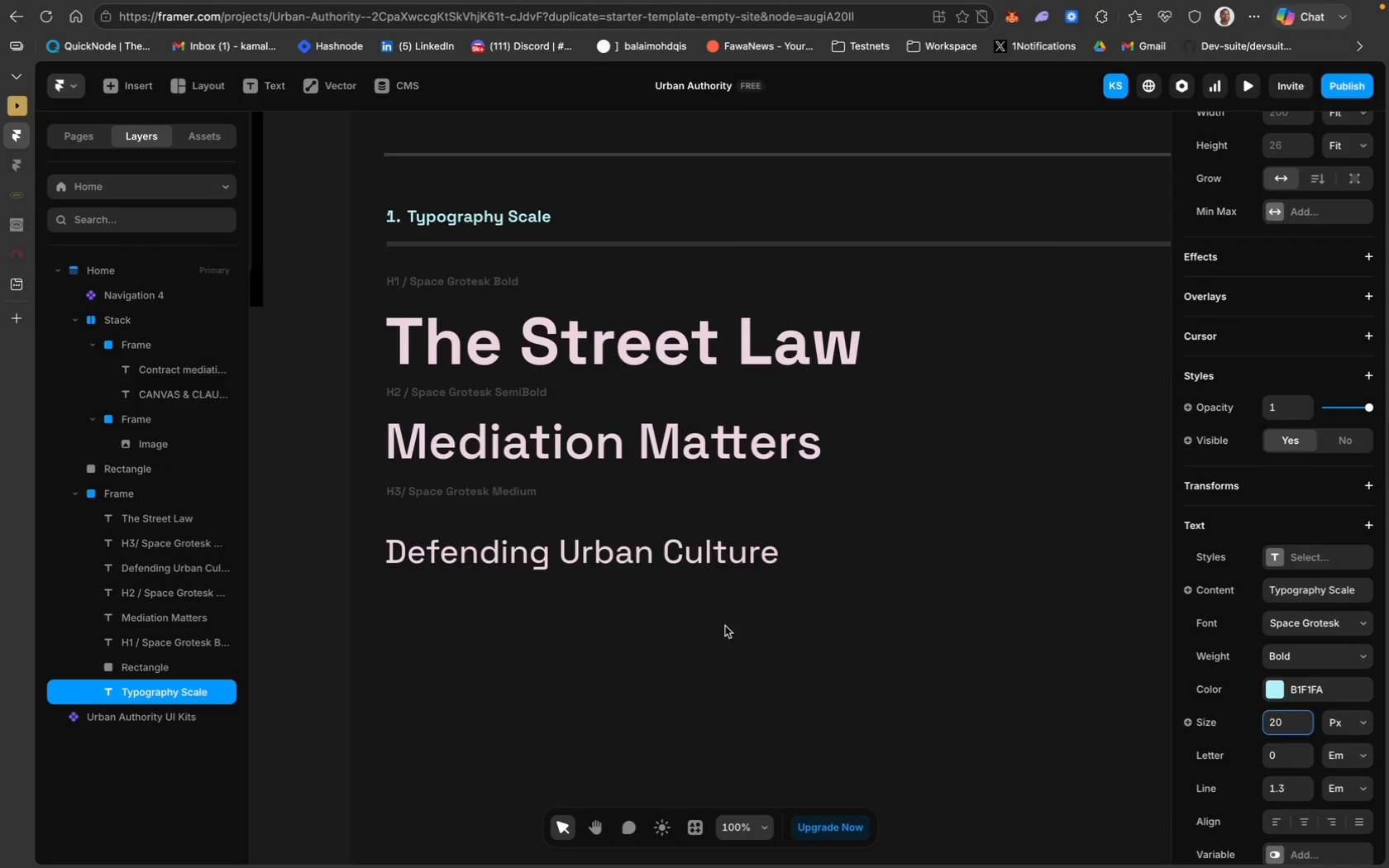 
scroll: coordinate [715, 616], scroll_direction: up, amount: 58.0
 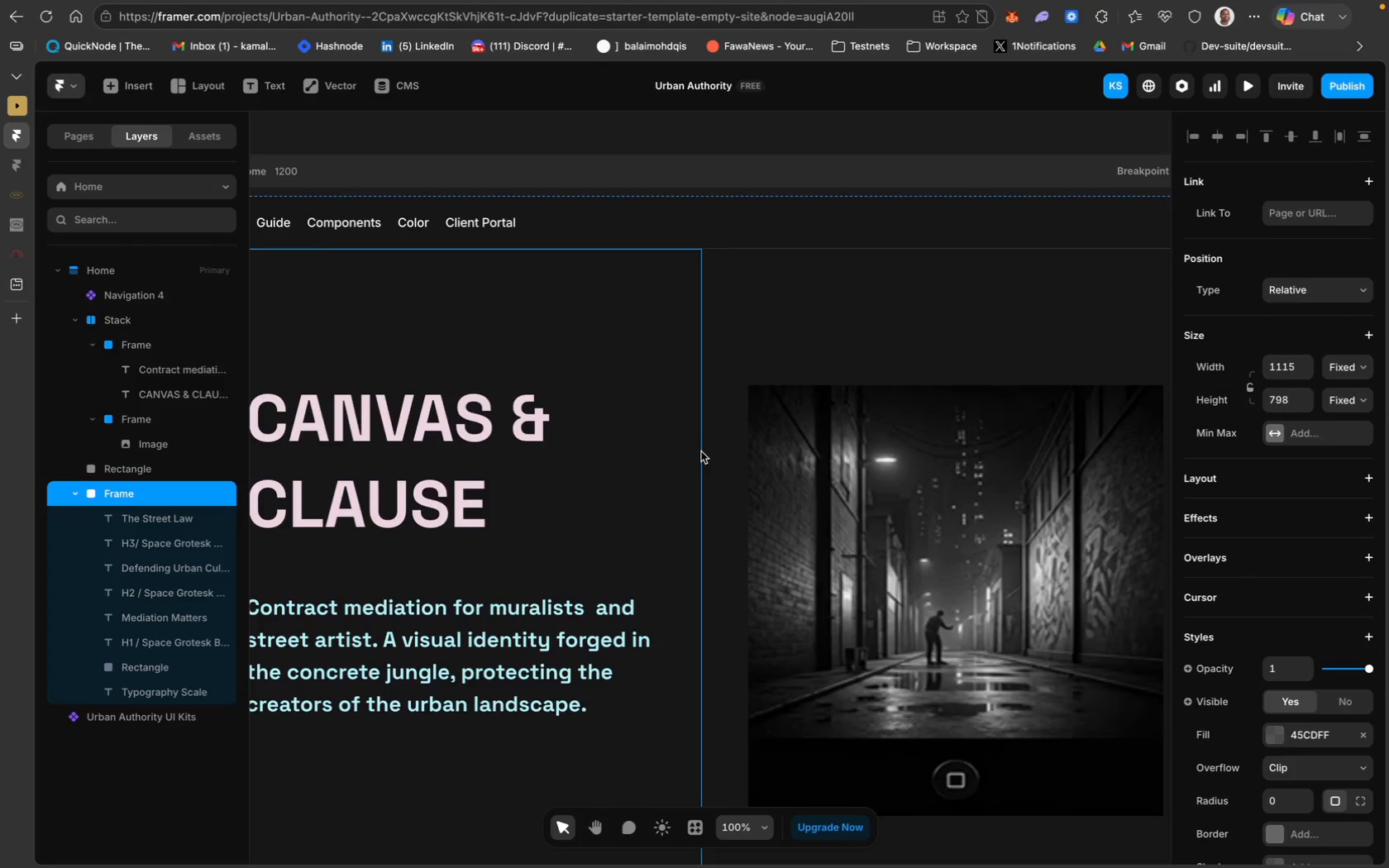 
wait(9.11)
 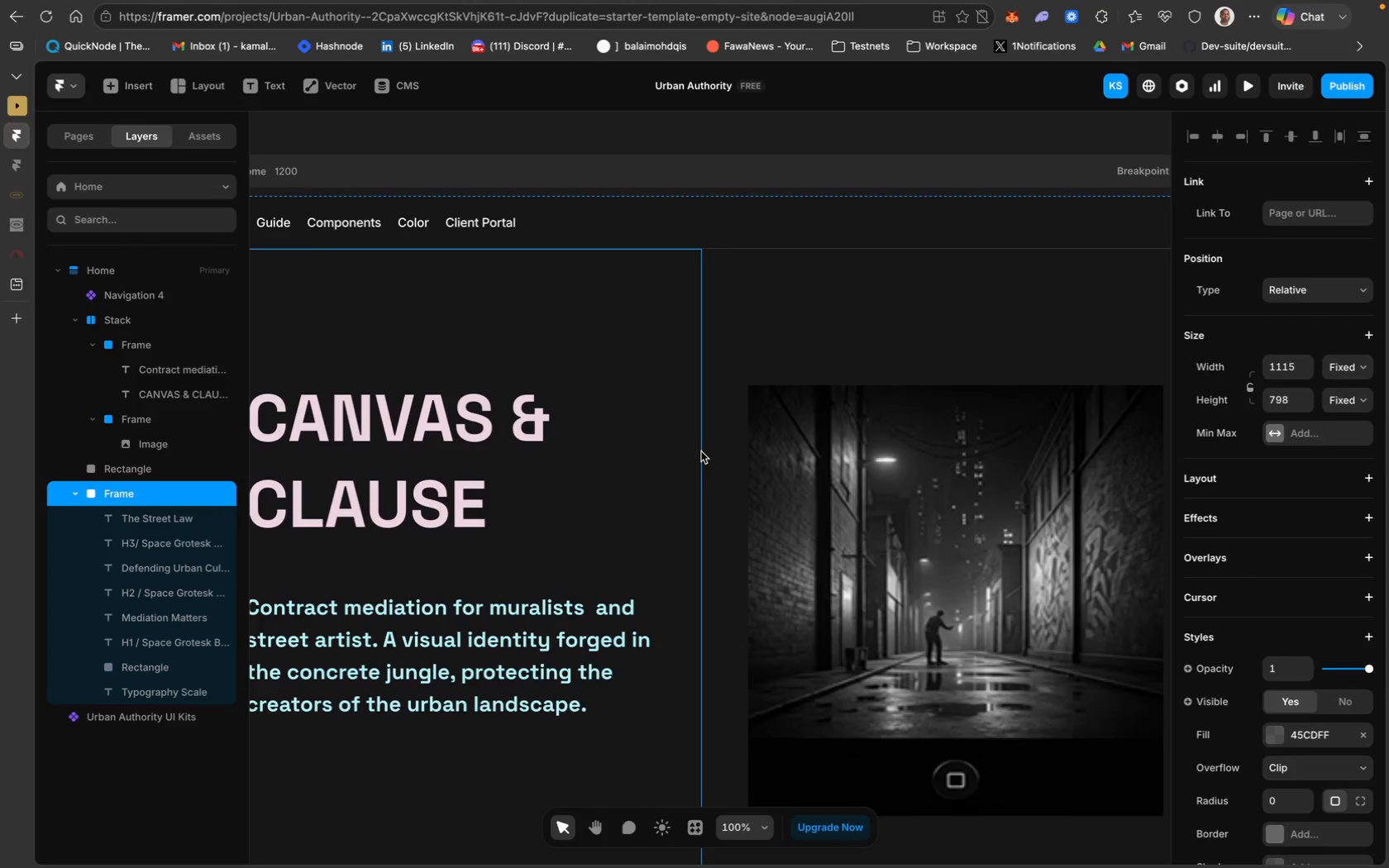 
scroll: coordinate [624, 561], scroll_direction: down, amount: 68.0
 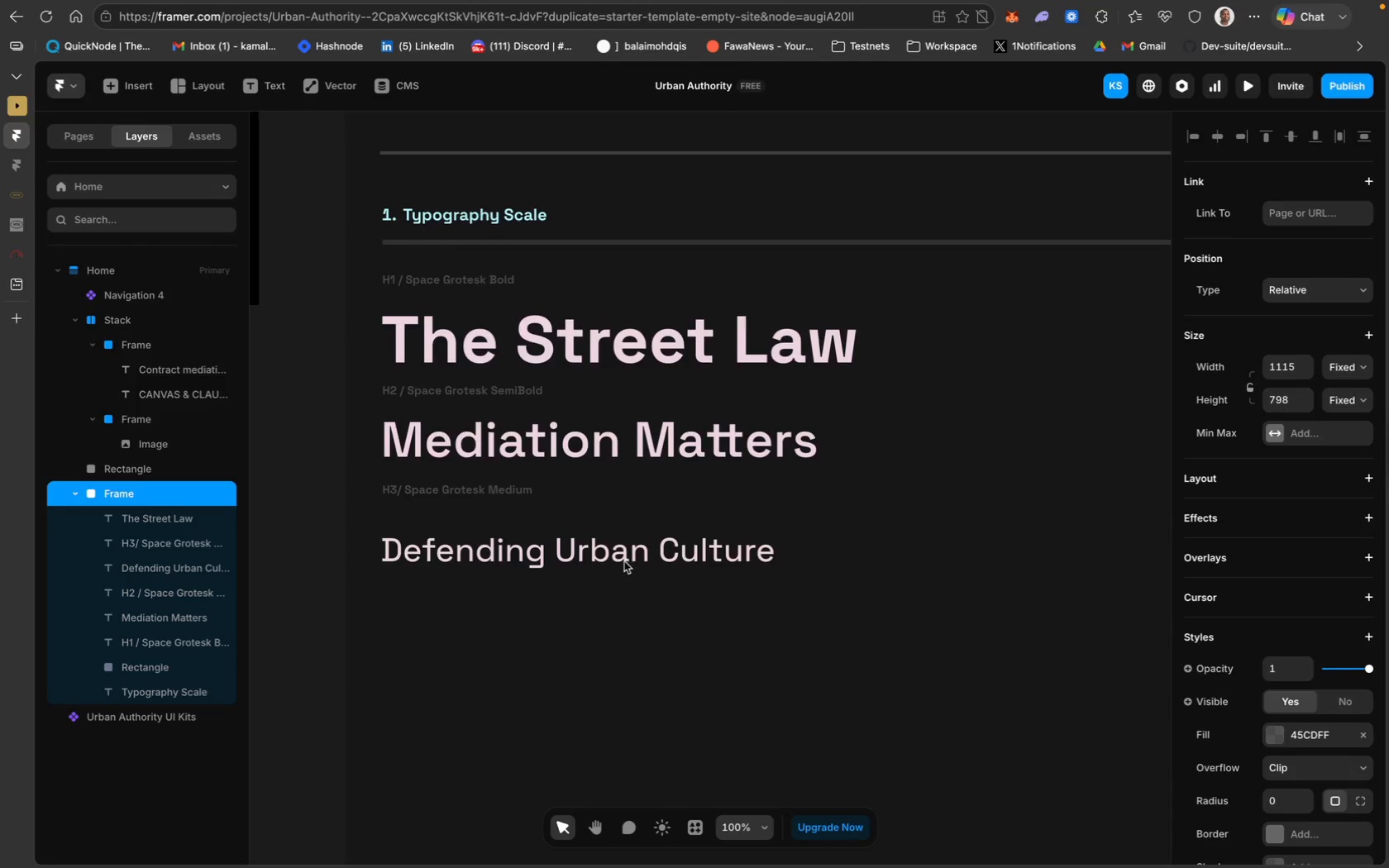 
scroll: coordinate [624, 561], scroll_direction: up, amount: 2.0
 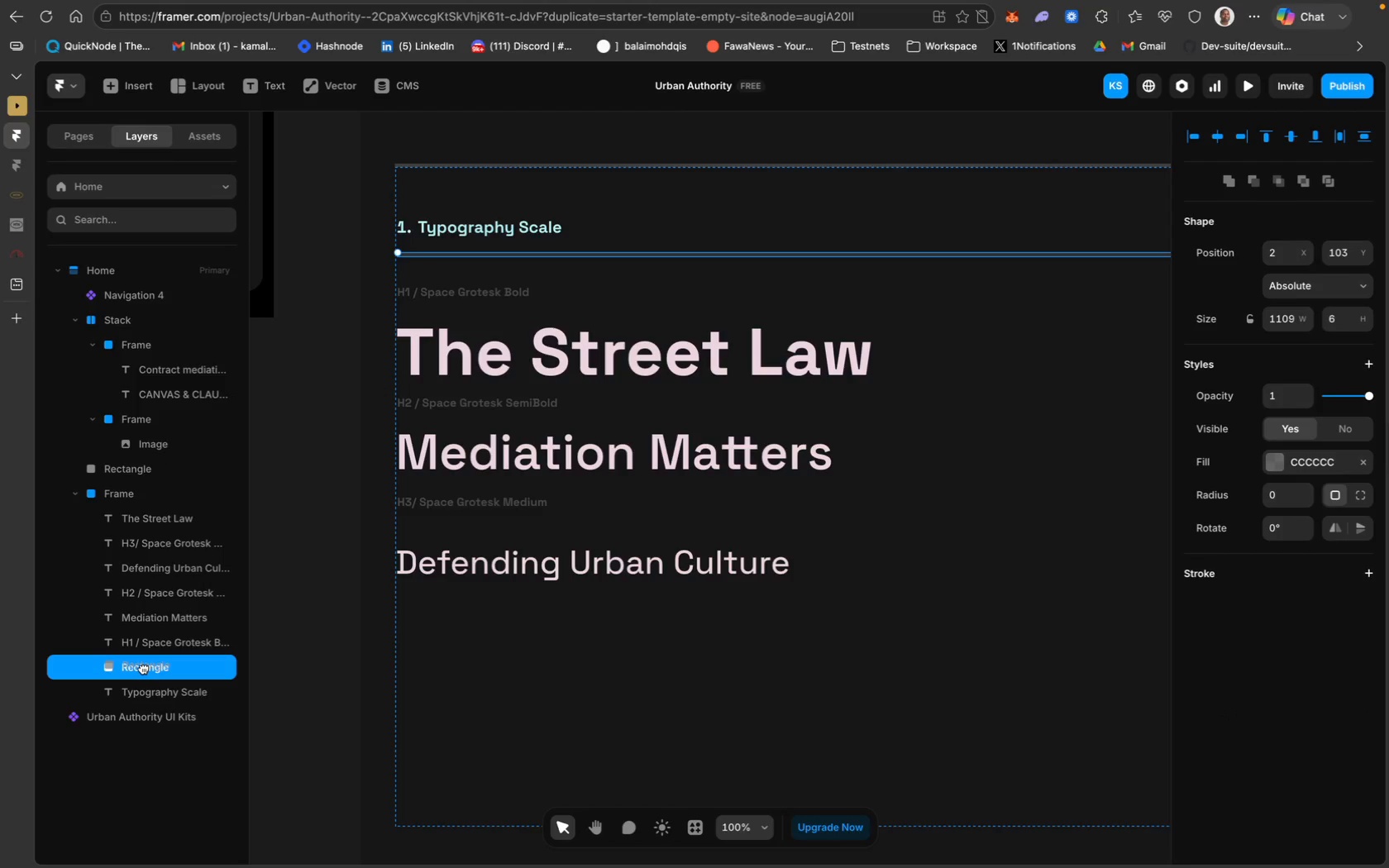 
wait(6.69)
 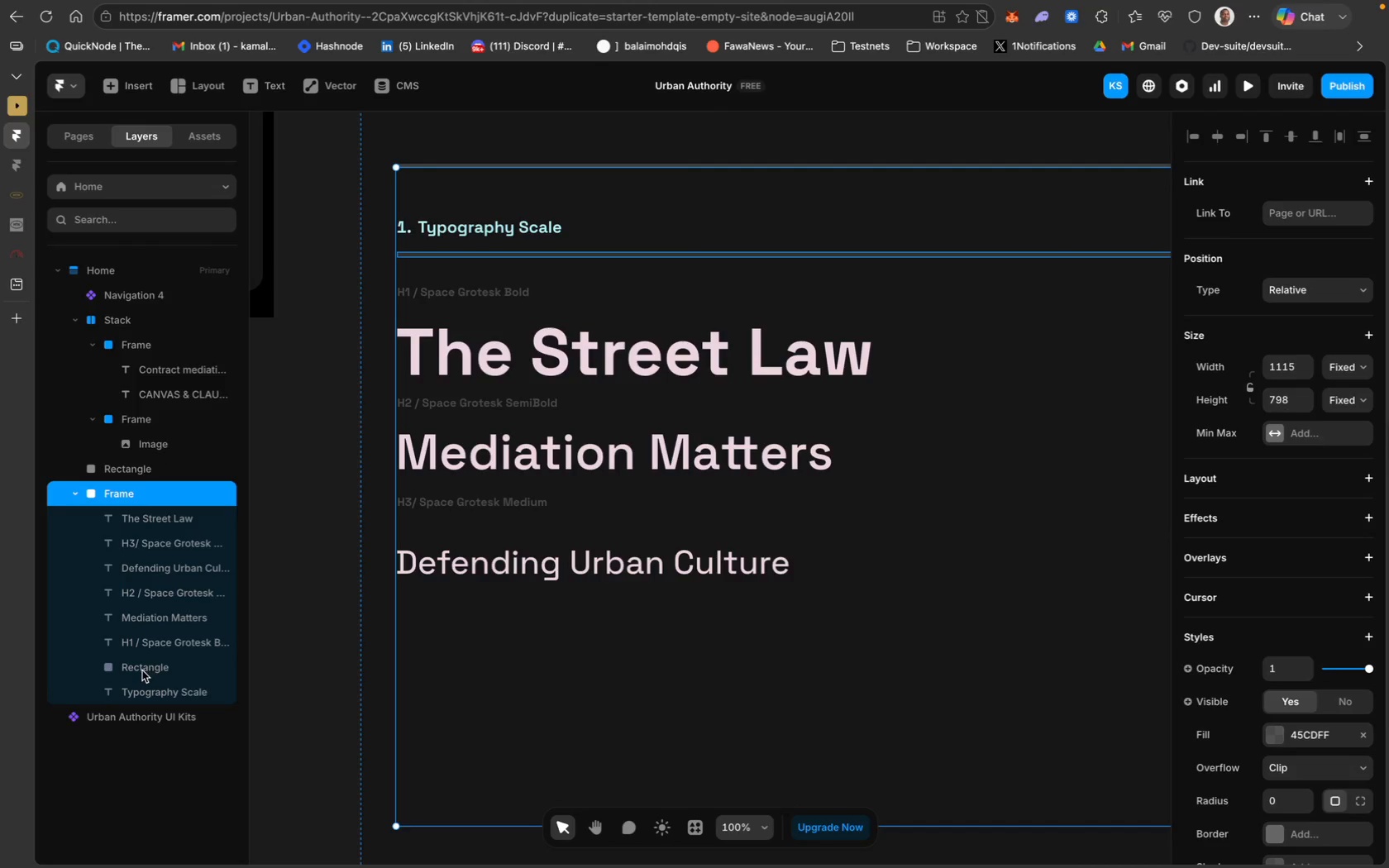 
hold_key(key=ShiftLeft, duration=1.32)
 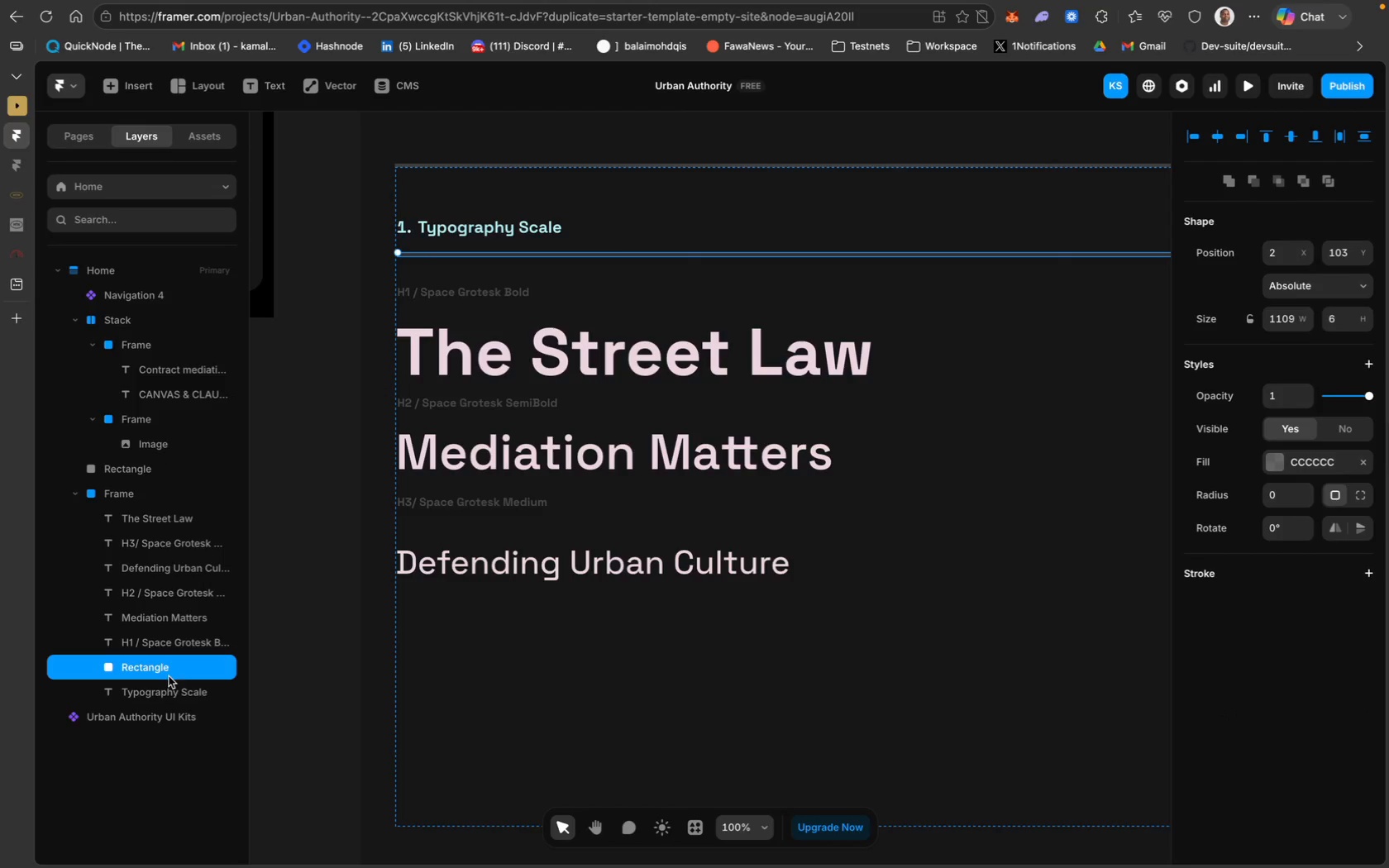 
left_click_drag(start_coordinate=[169, 670], to_coordinate=[165, 705])
 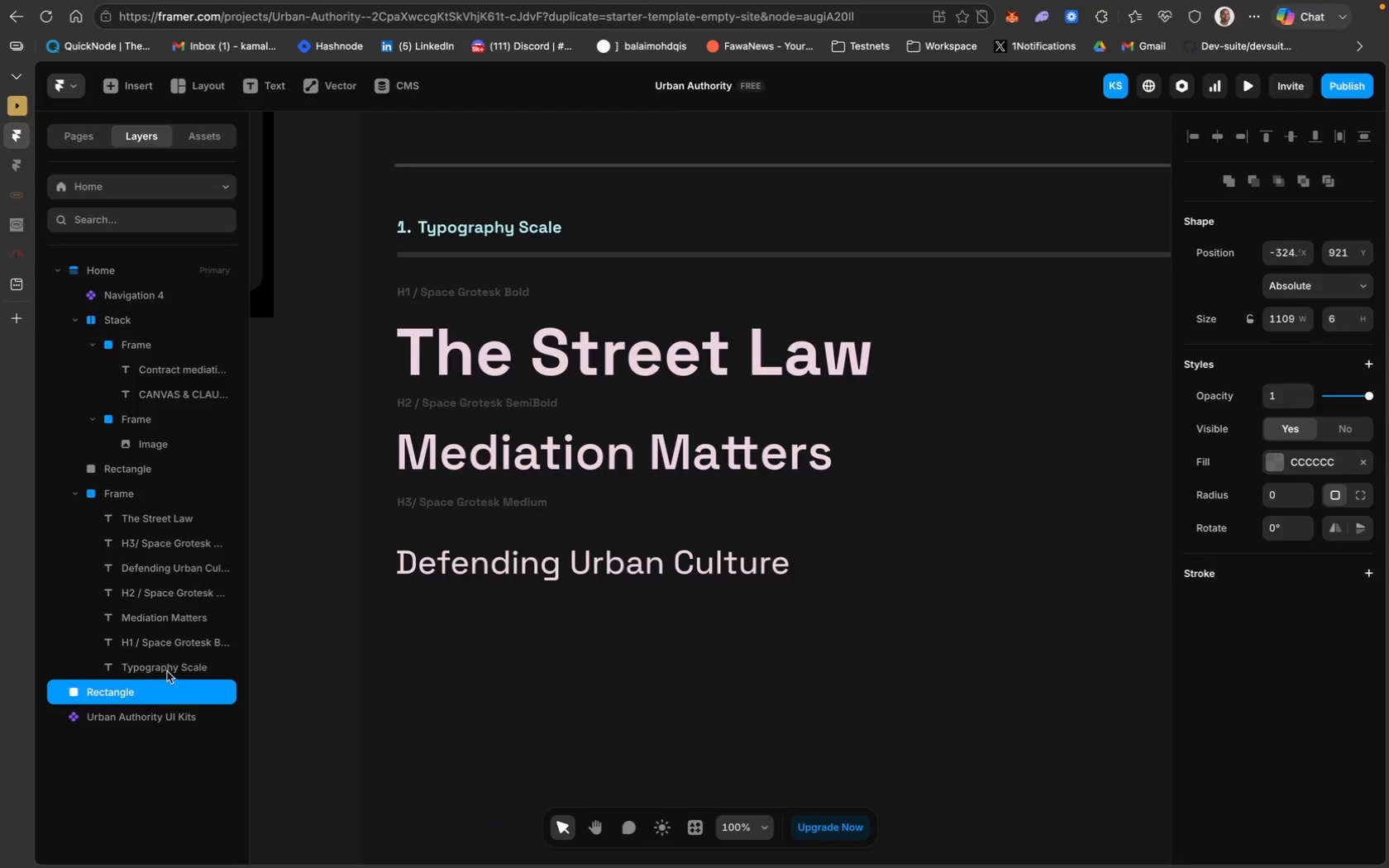 
left_click_drag(start_coordinate=[150, 694], to_coordinate=[179, 692])
 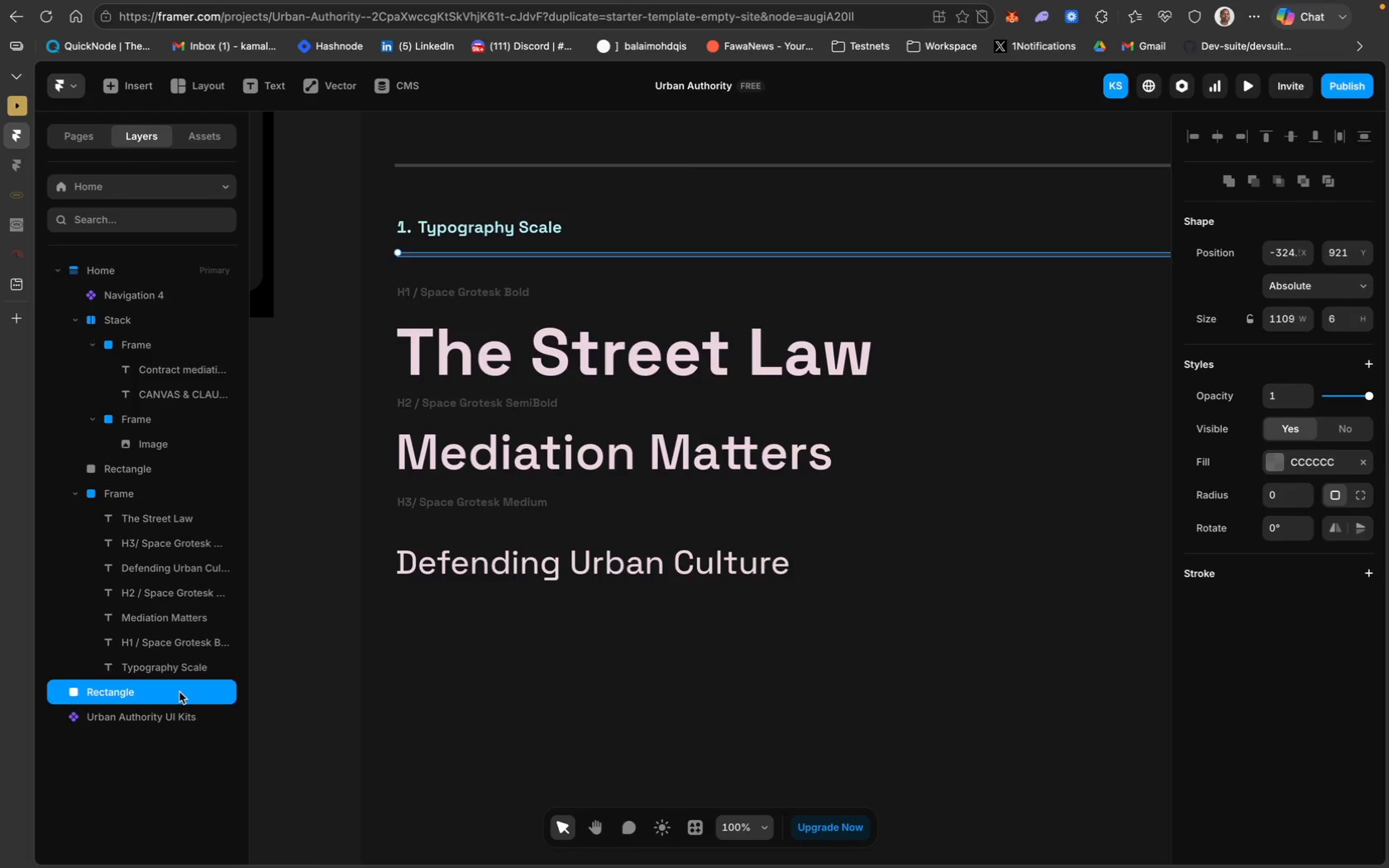 
key(Meta+Z)
 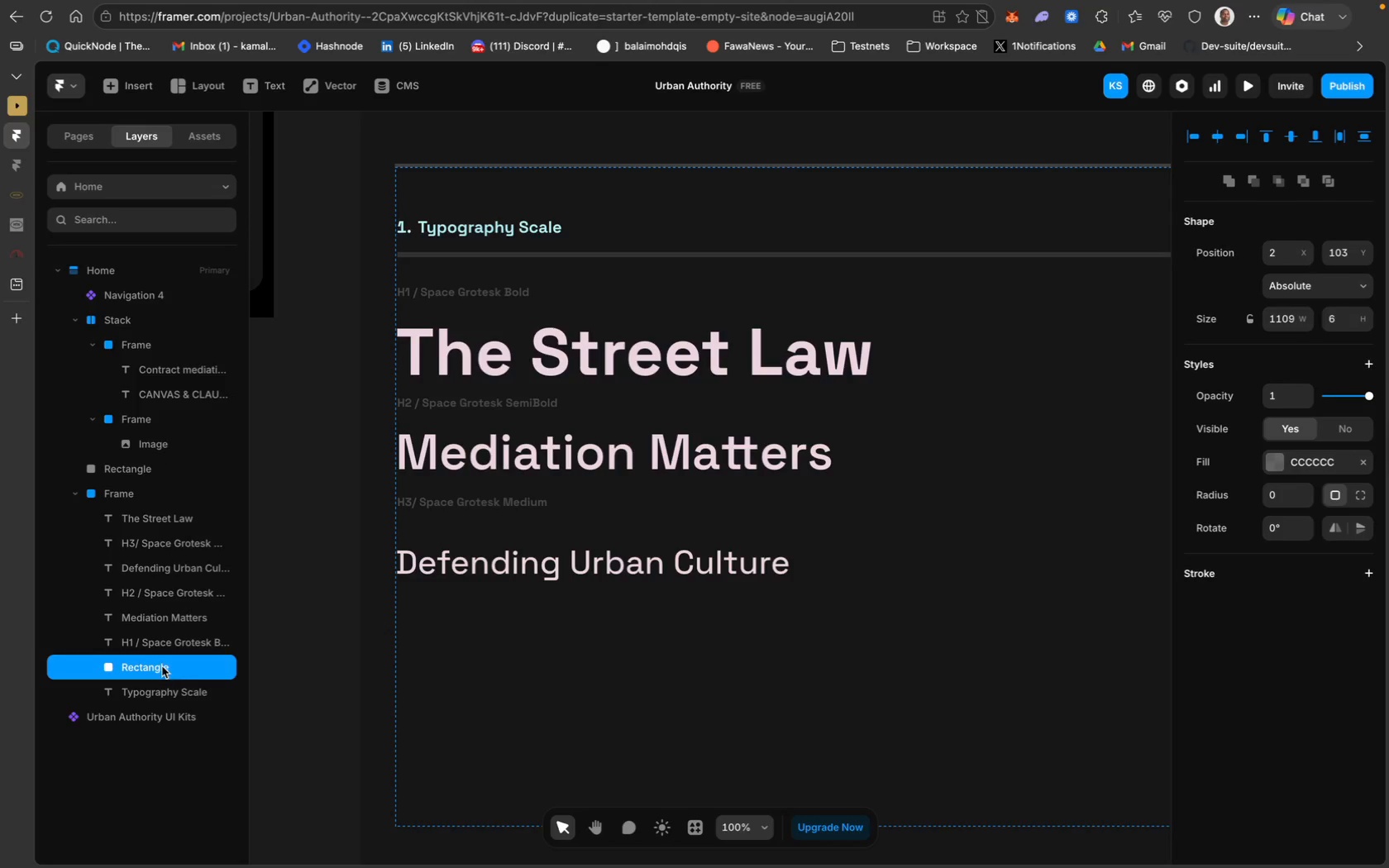 
left_click_drag(start_coordinate=[160, 665], to_coordinate=[165, 702])
 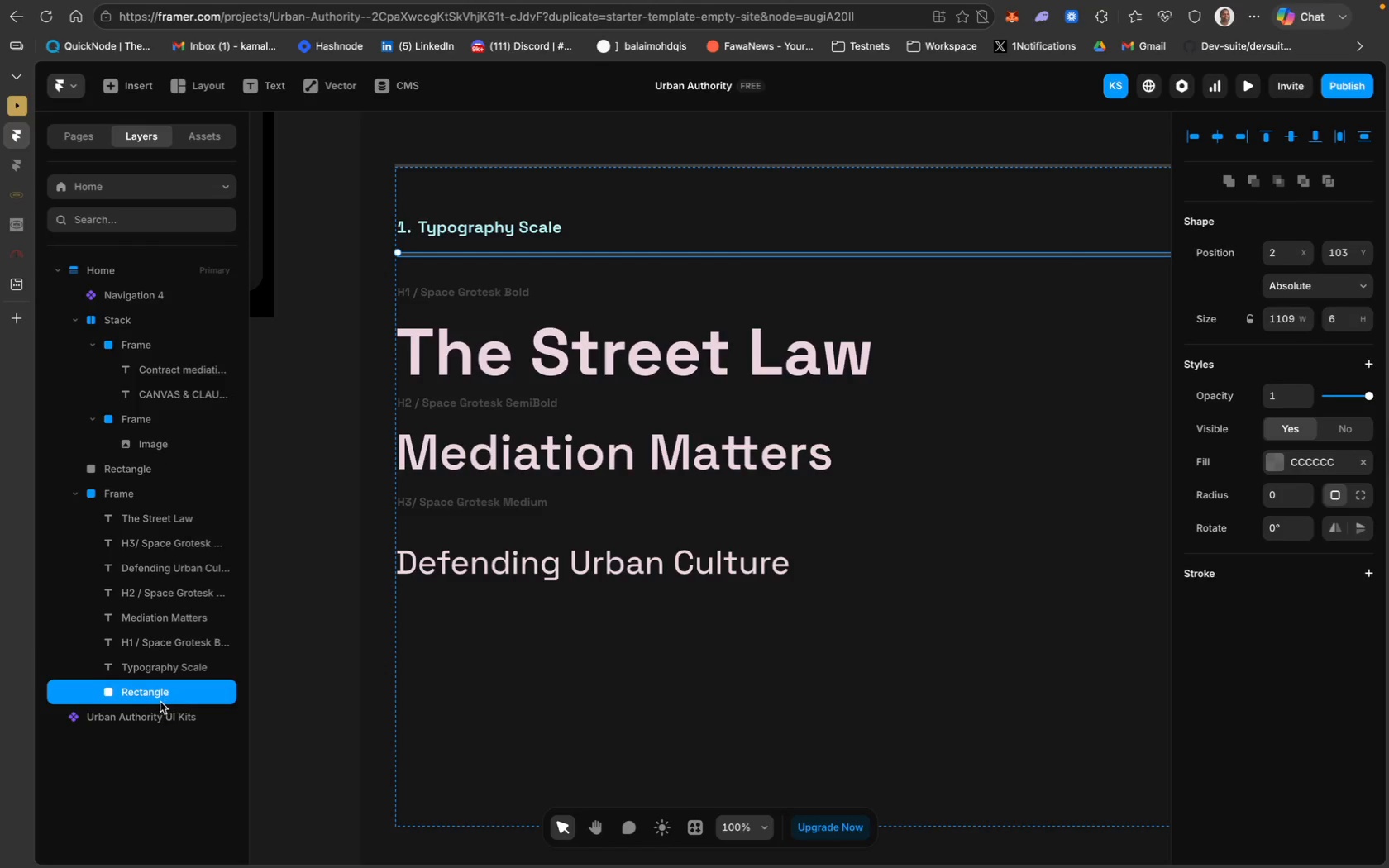 
hold_key(key=ShiftLeft, duration=0.78)
 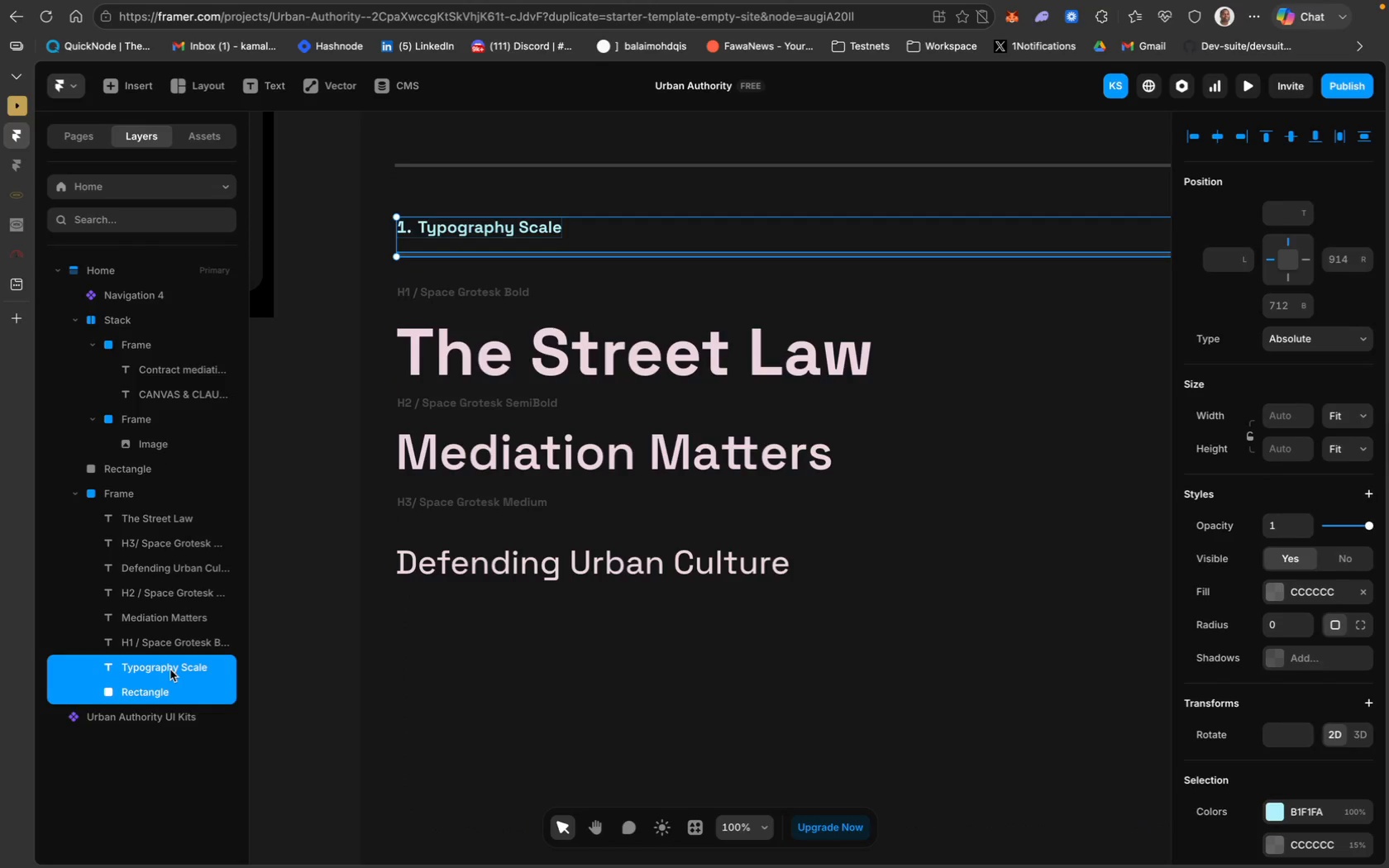 
left_click_drag(start_coordinate=[171, 670], to_coordinate=[168, 513])
 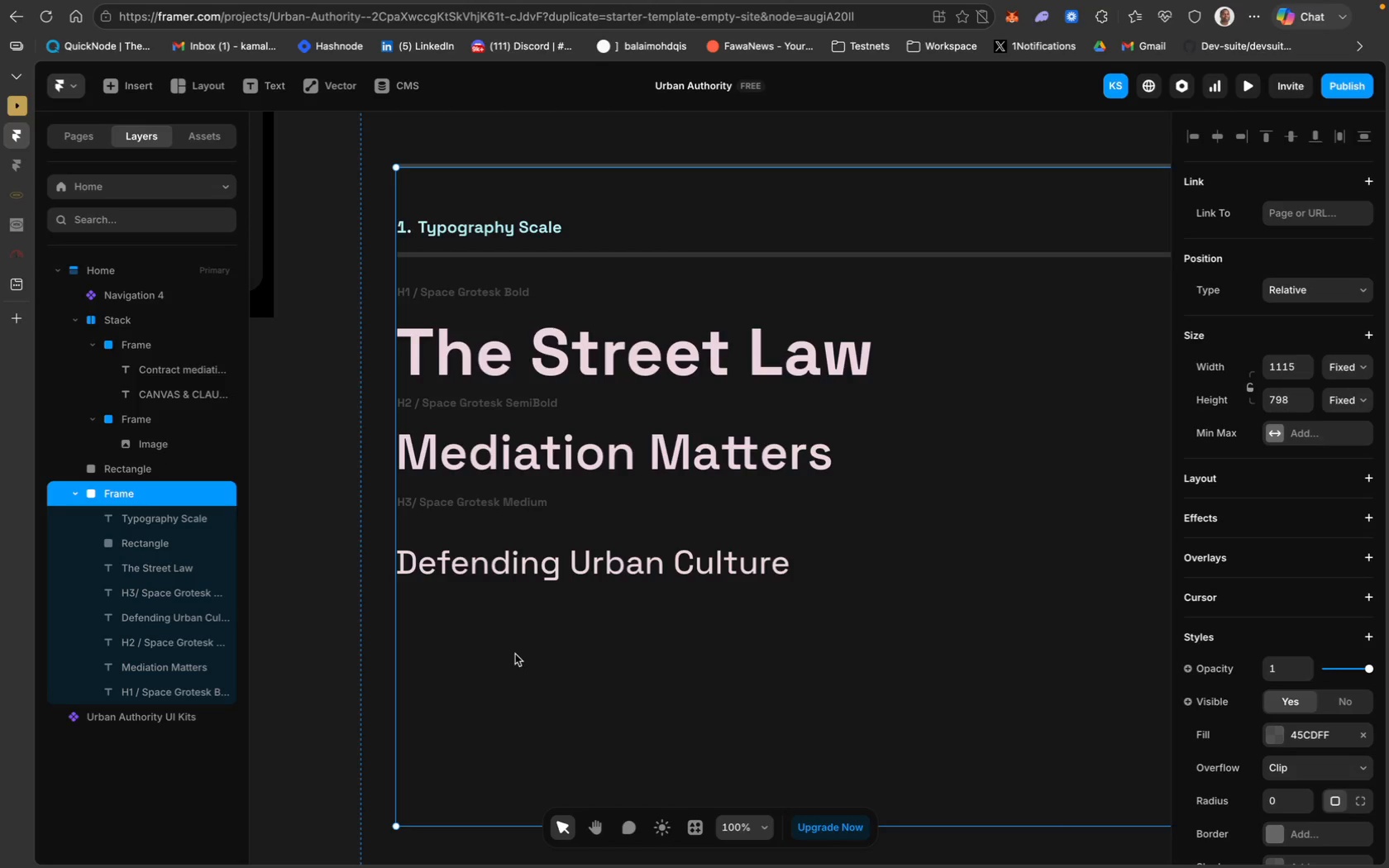 
wait(12.92)
 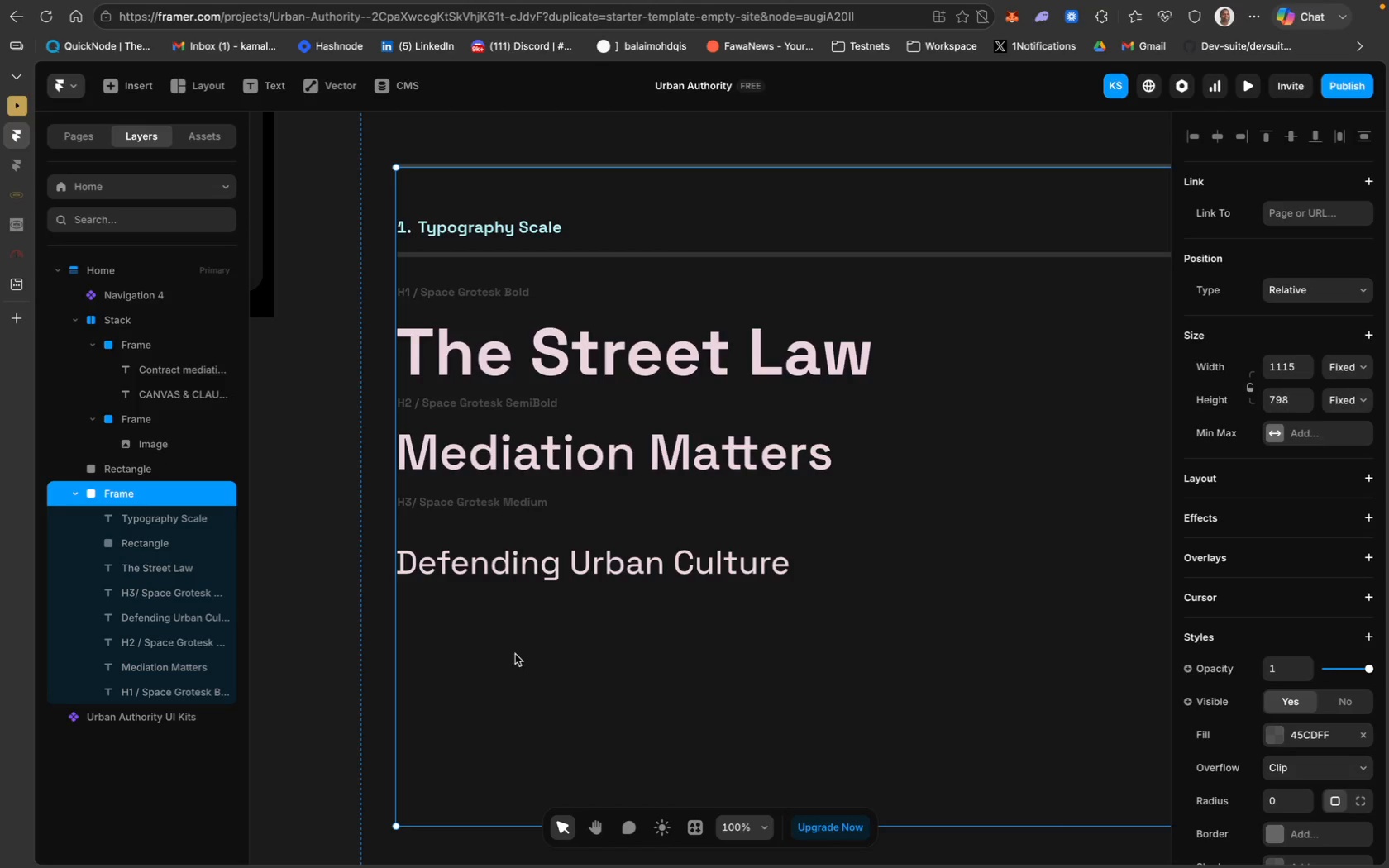 
left_click_drag(start_coordinate=[489, 550], to_coordinate=[486, 541])
 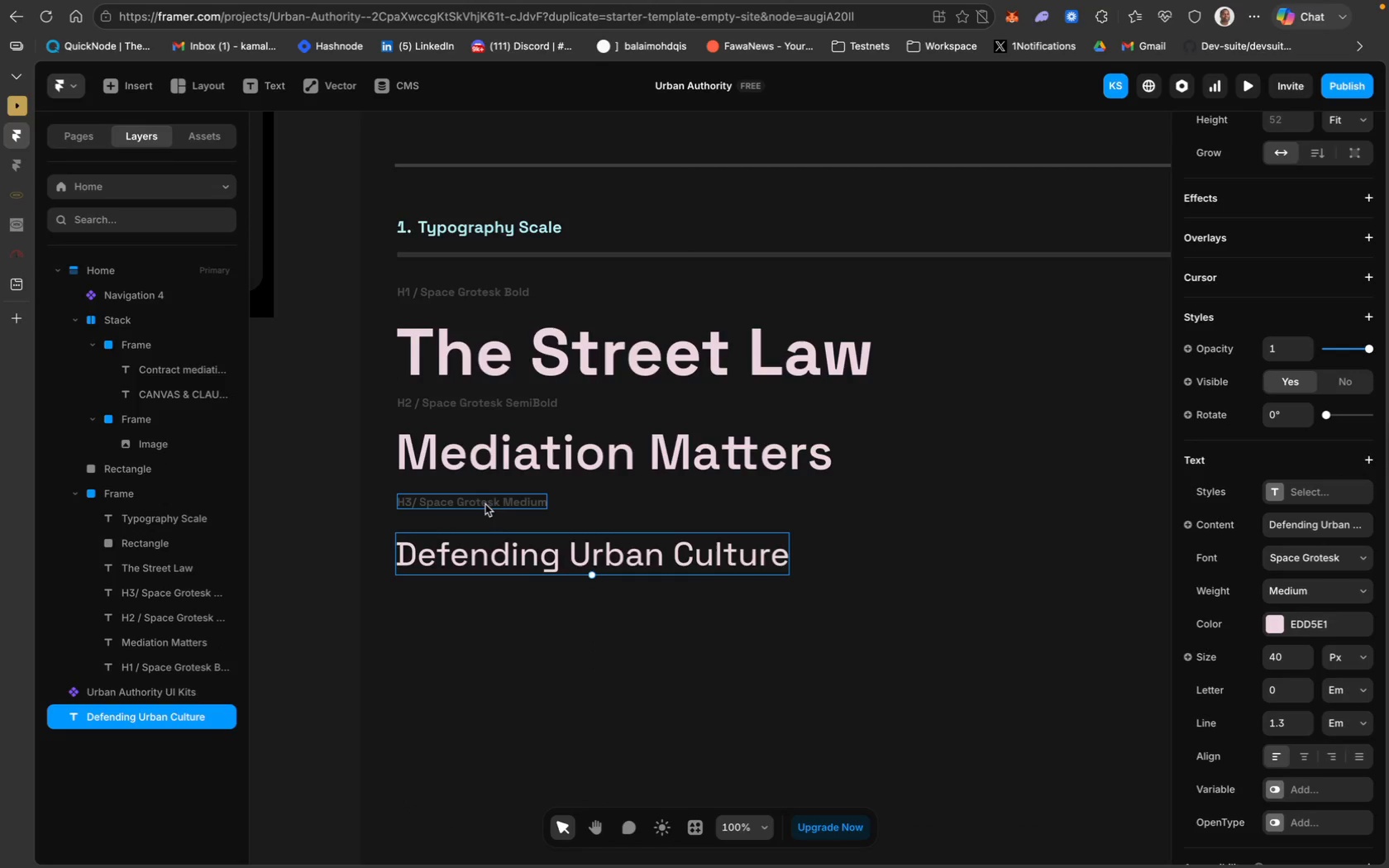 
key(Shift+ShiftLeft)
 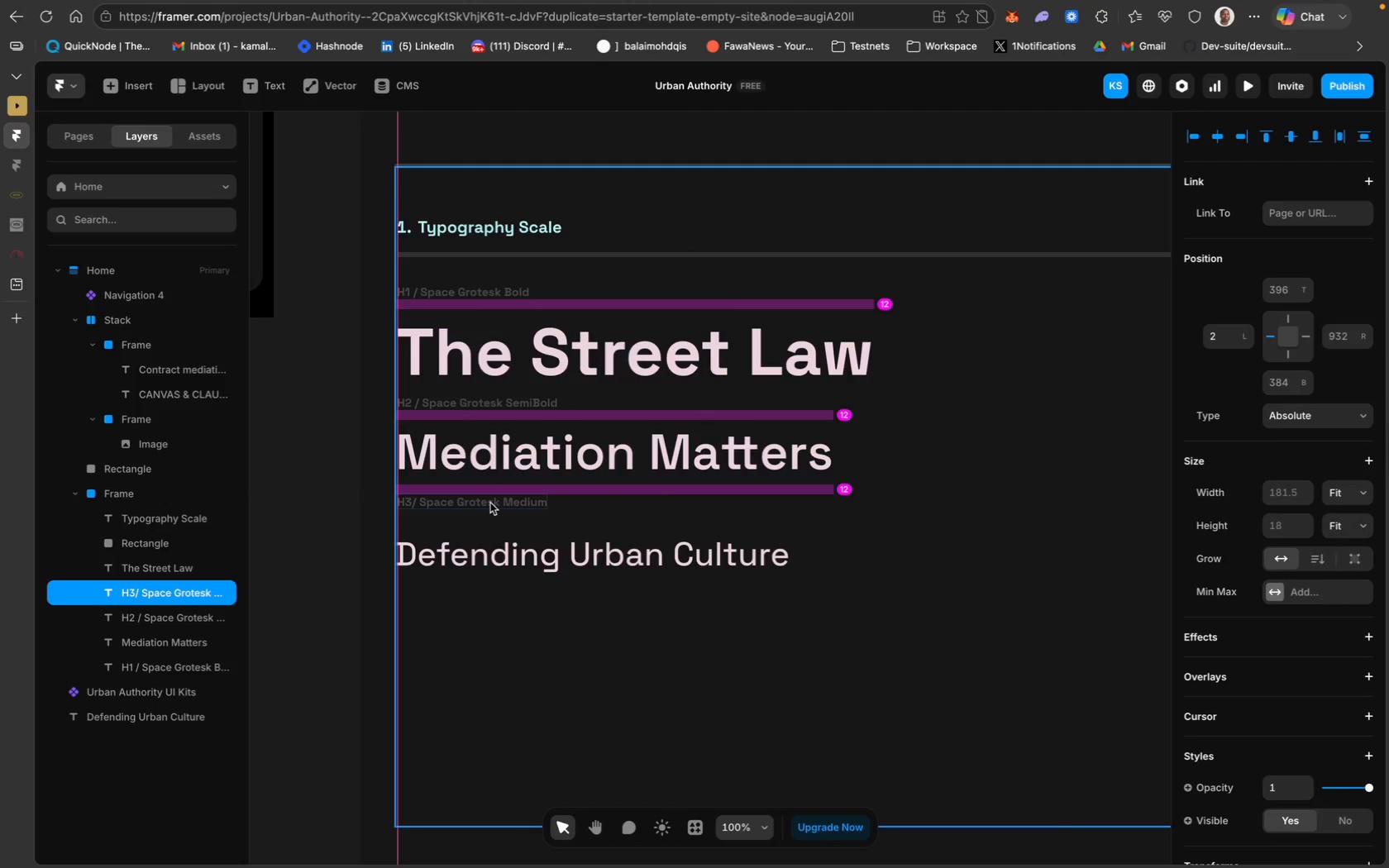 
wait(5.46)
 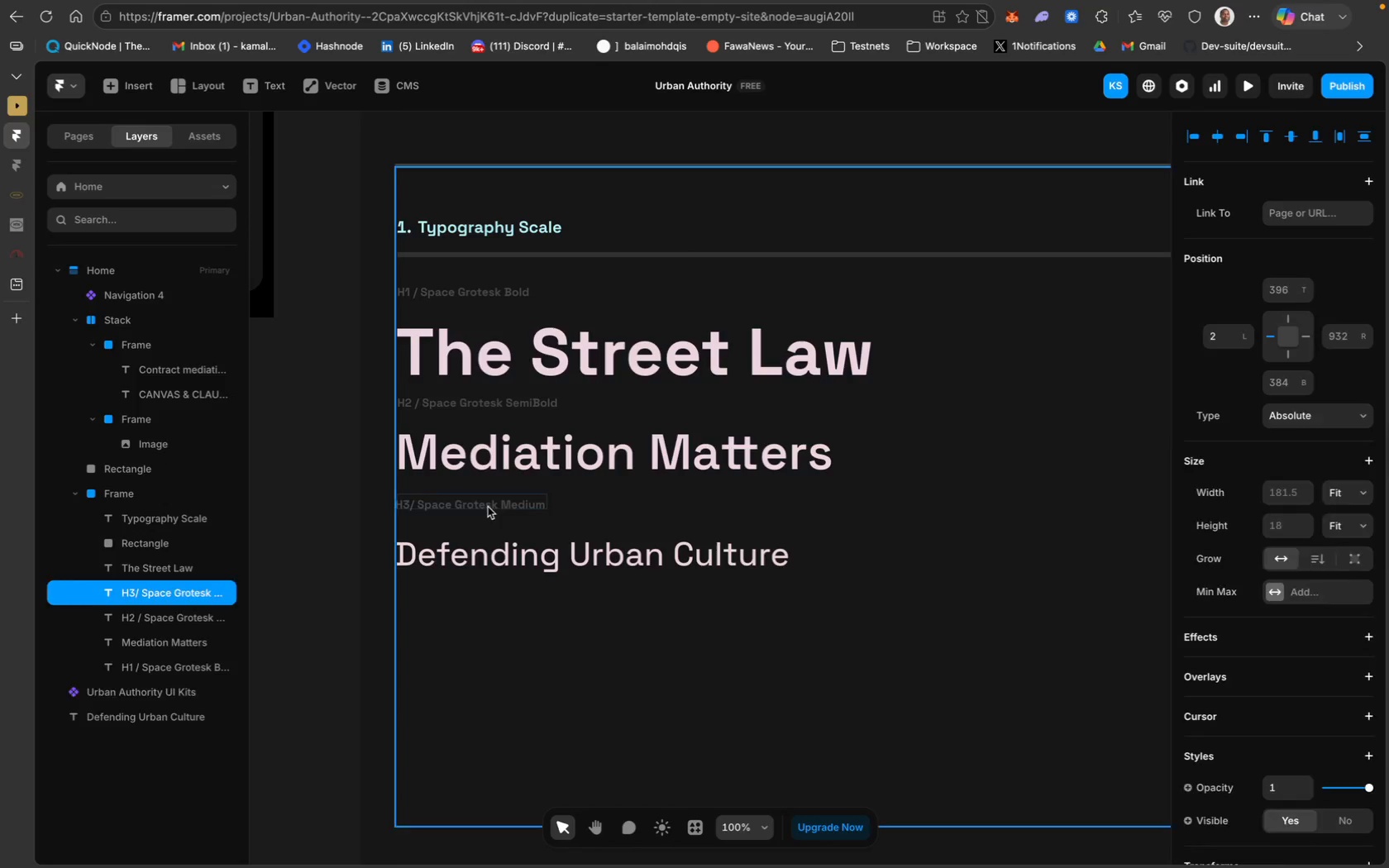 
left_click_drag(start_coordinate=[490, 533], to_coordinate=[491, 547])
 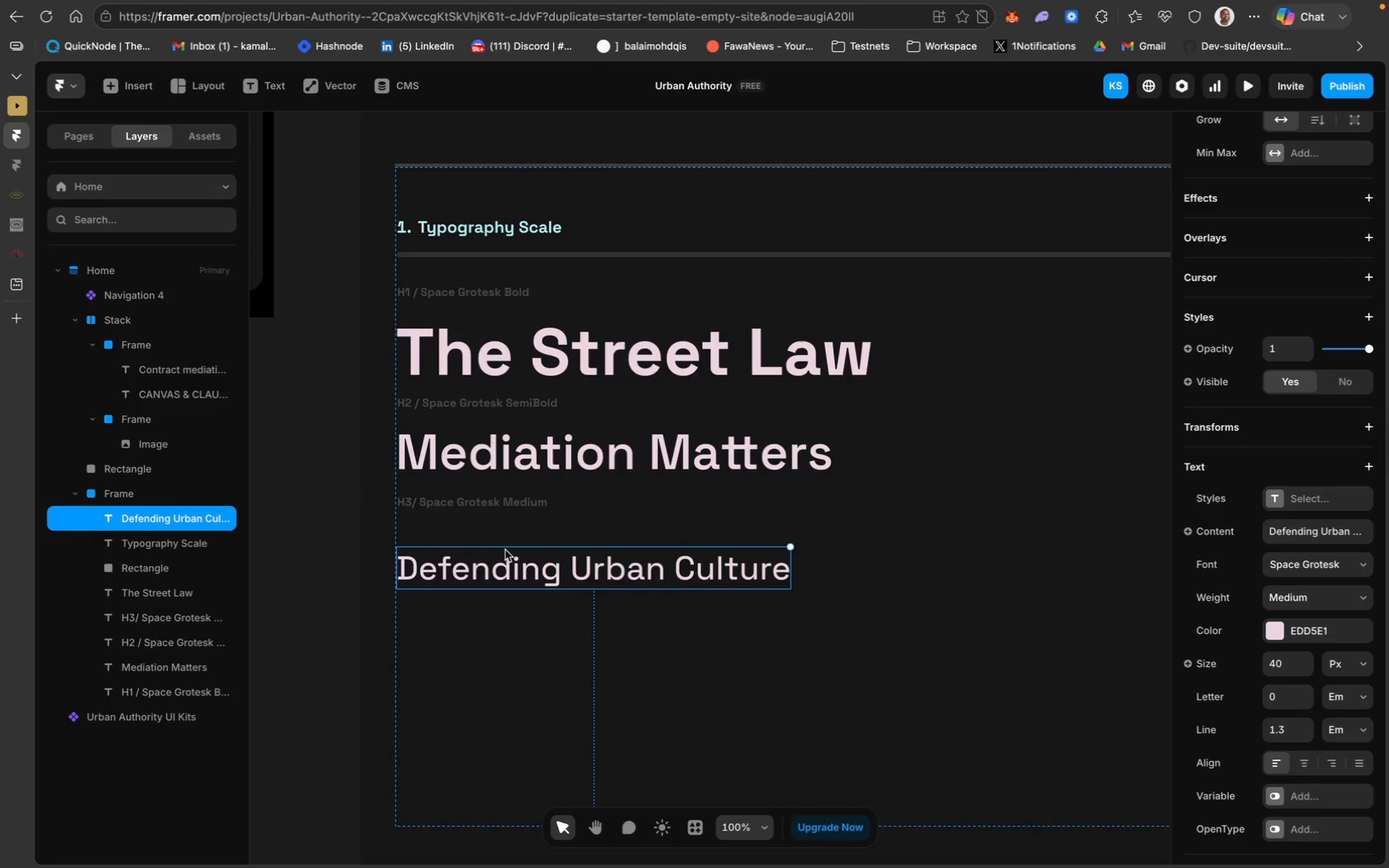 
left_click_drag(start_coordinate=[508, 551], to_coordinate=[505, 541])
 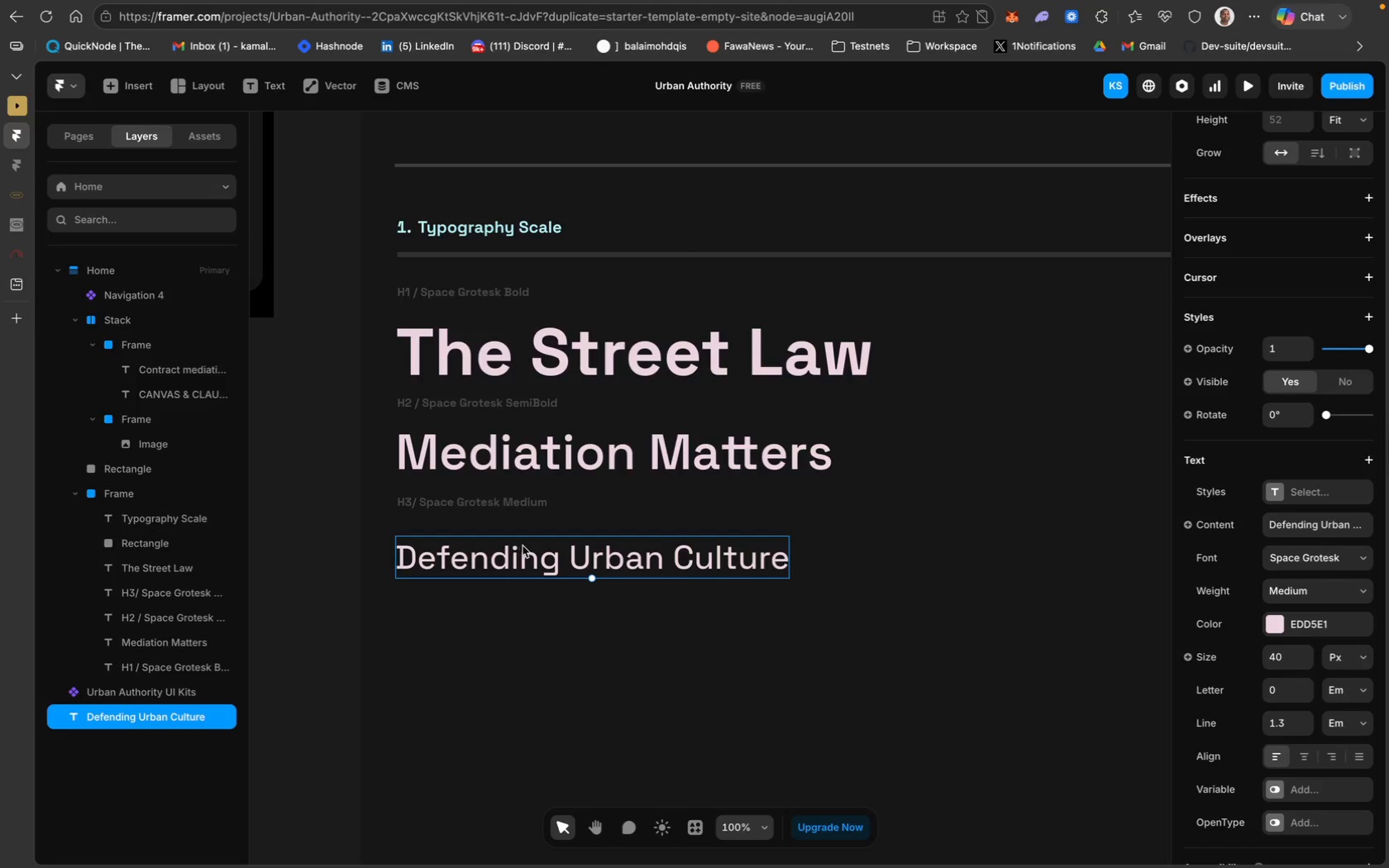 
left_click_drag(start_coordinate=[524, 545], to_coordinate=[520, 548])
 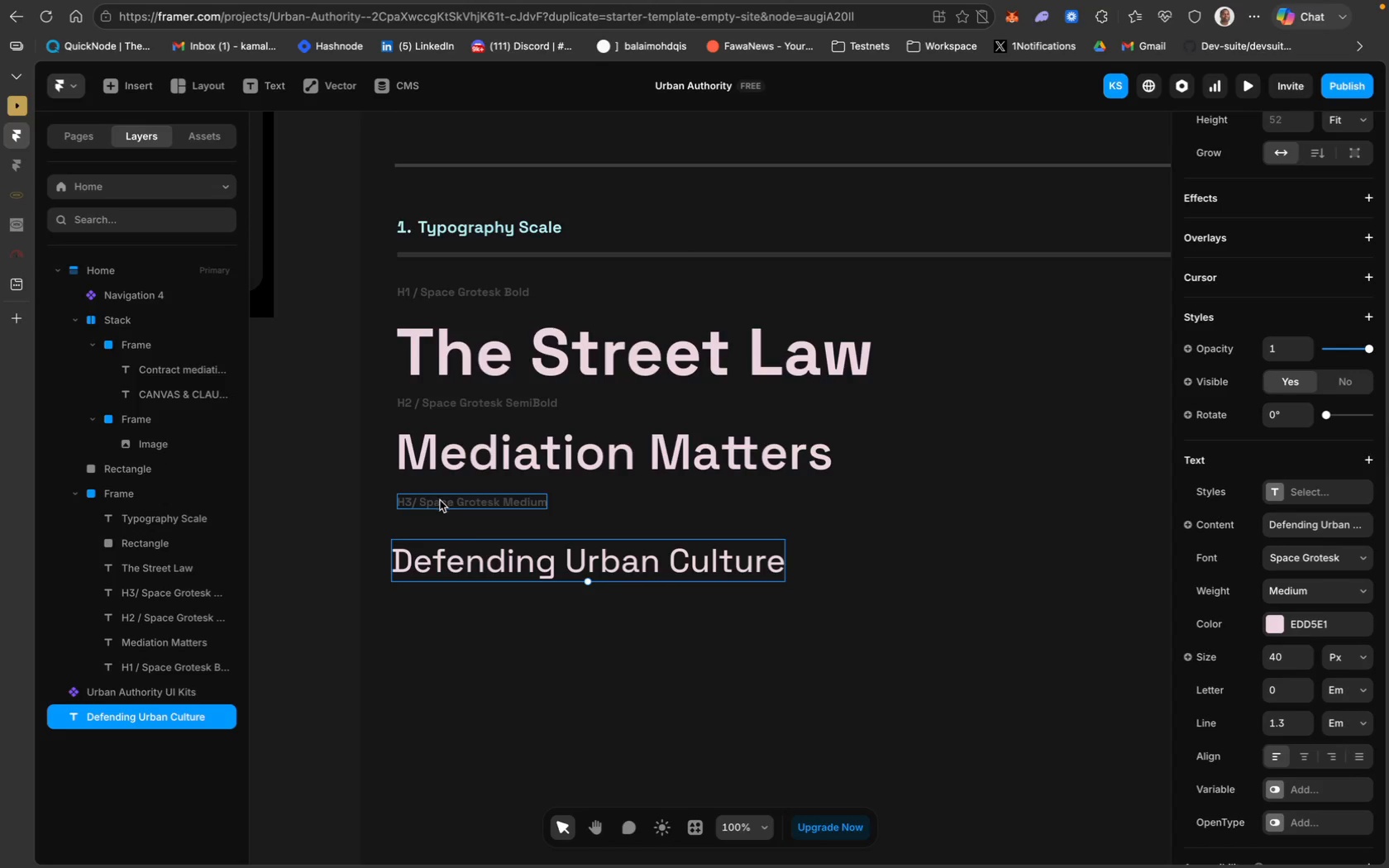 
left_click_drag(start_coordinate=[488, 546], to_coordinate=[493, 546])
 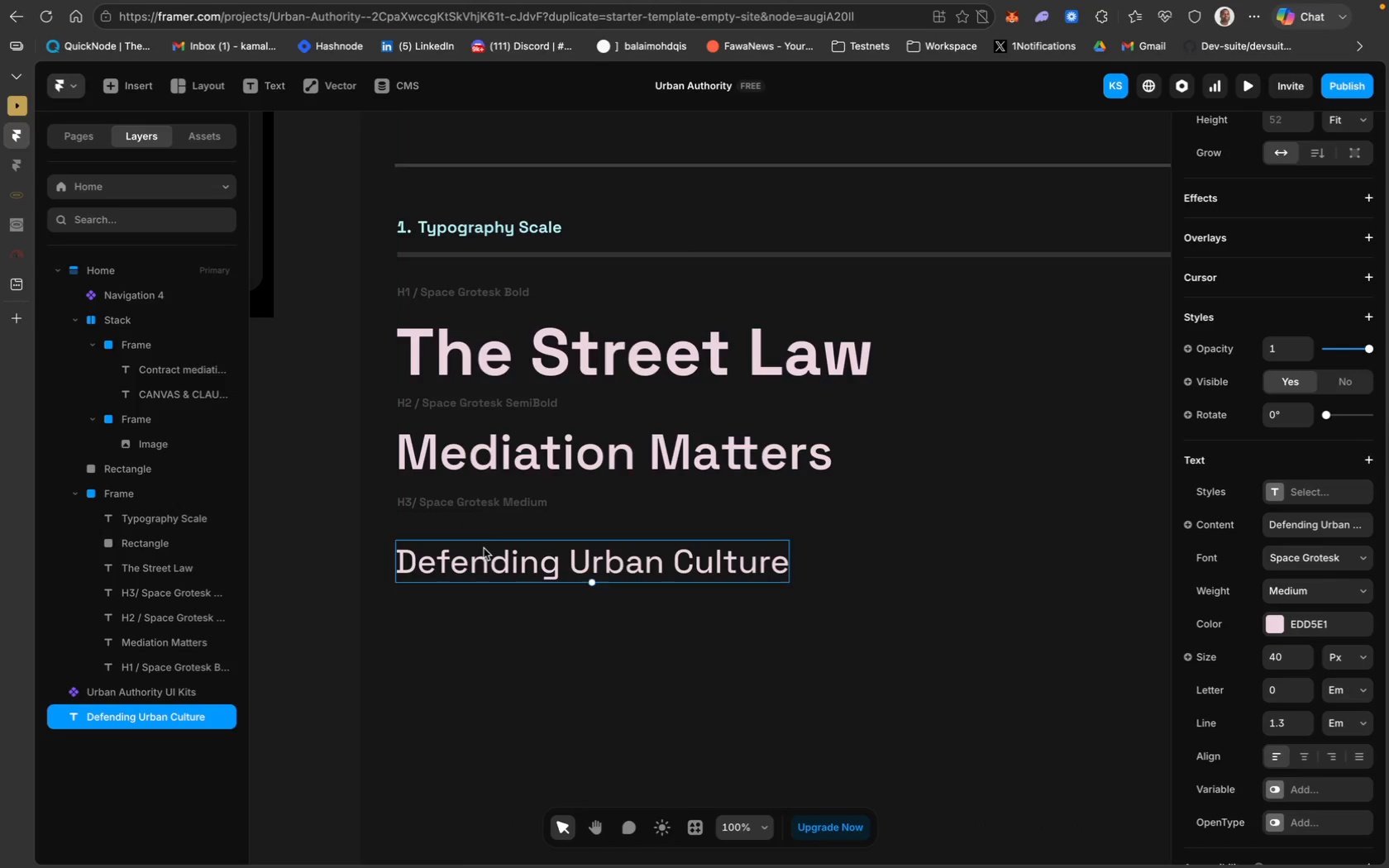 
left_click_drag(start_coordinate=[484, 541], to_coordinate=[485, 537])
 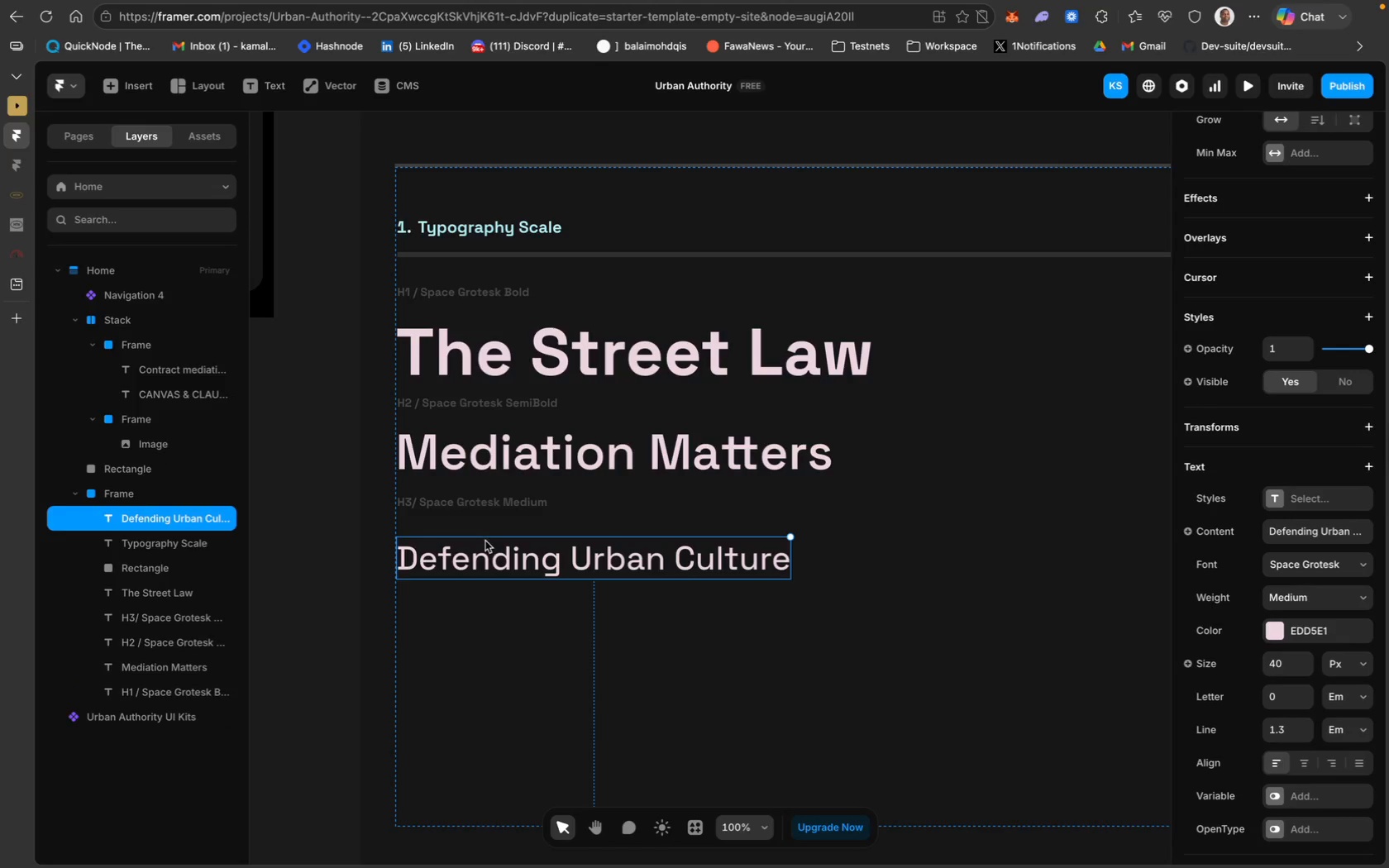 
left_click_drag(start_coordinate=[489, 538], to_coordinate=[485, 532])
 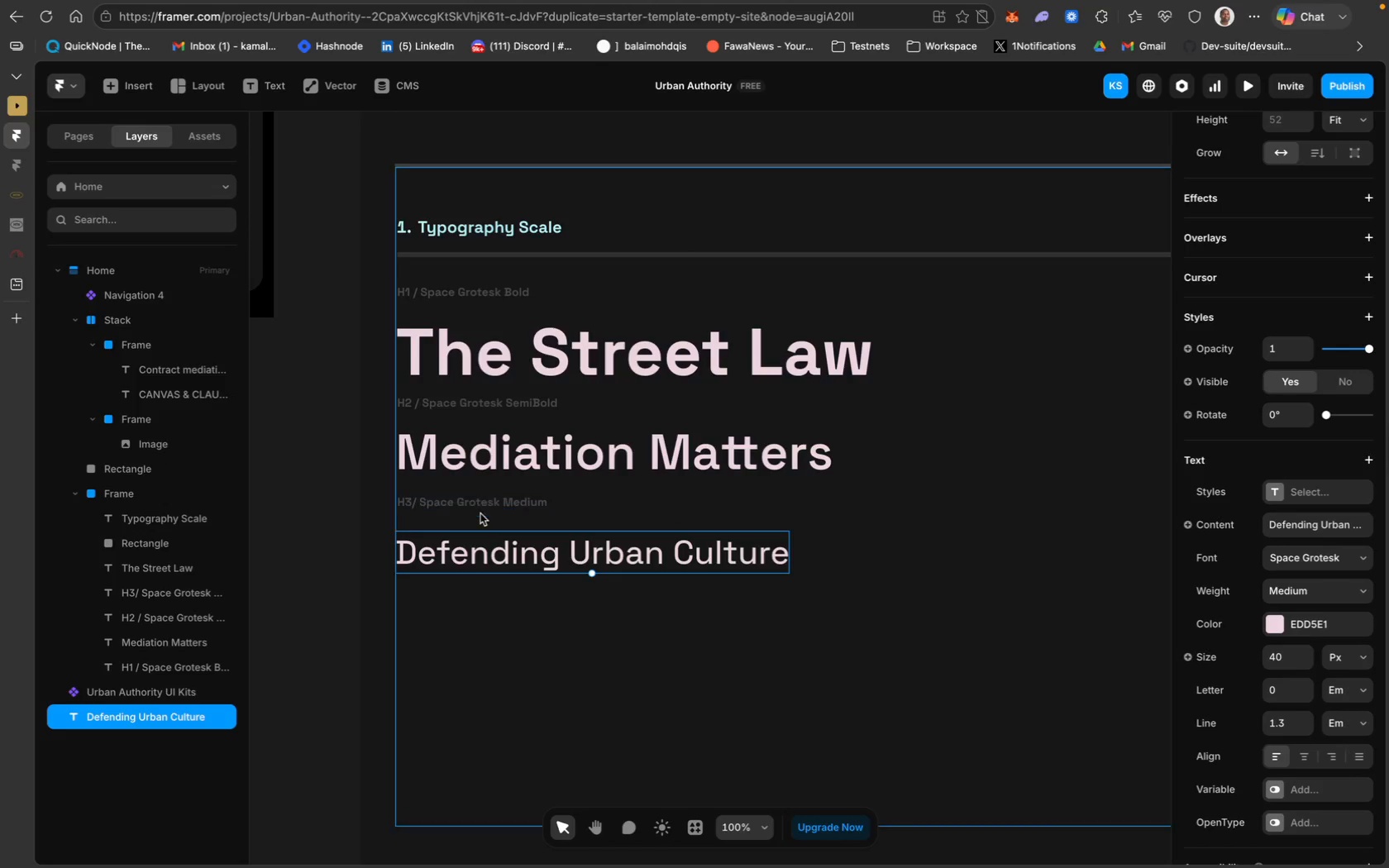 
left_click_drag(start_coordinate=[499, 532], to_coordinate=[499, 522])
 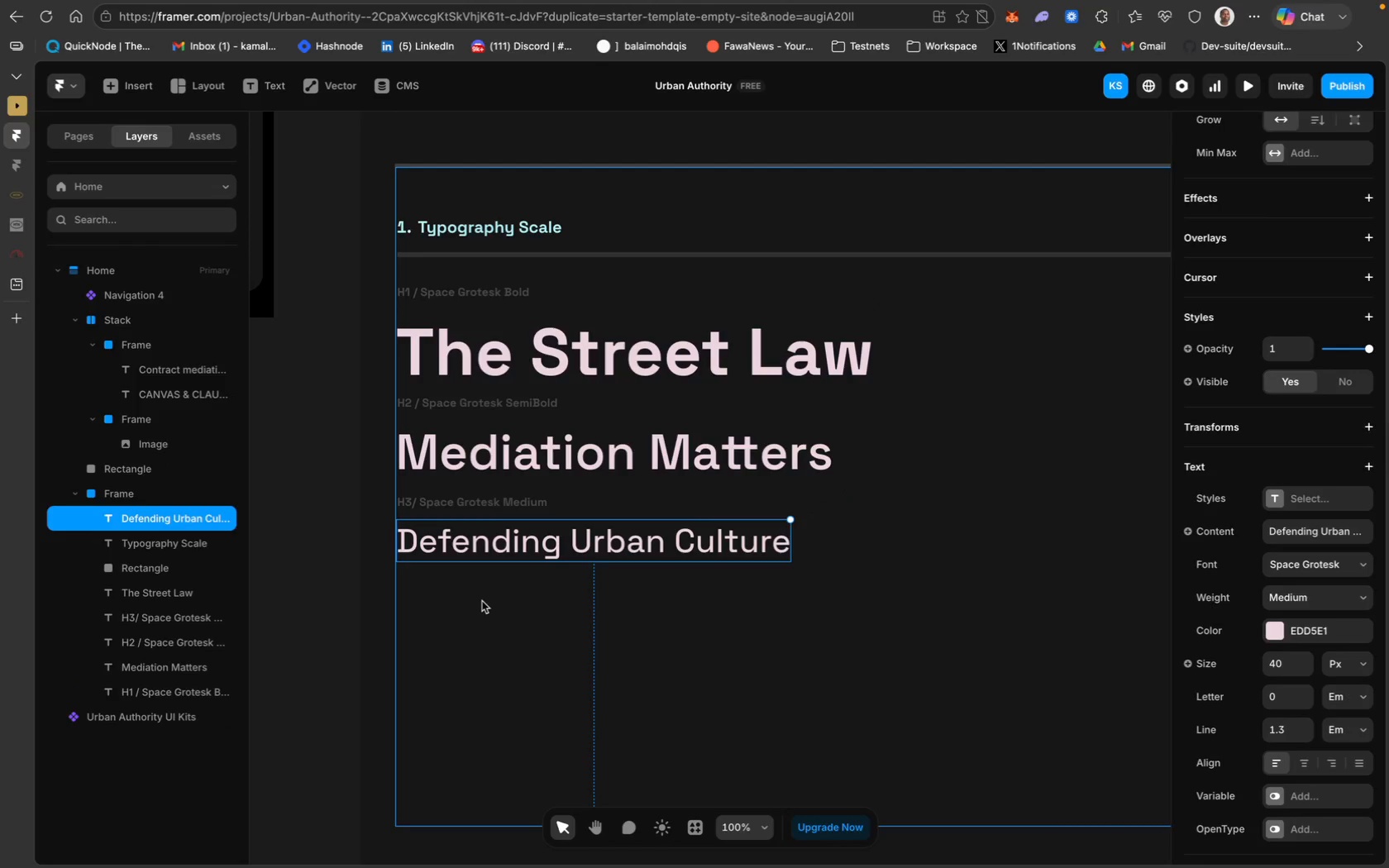 
left_click([481, 602])
 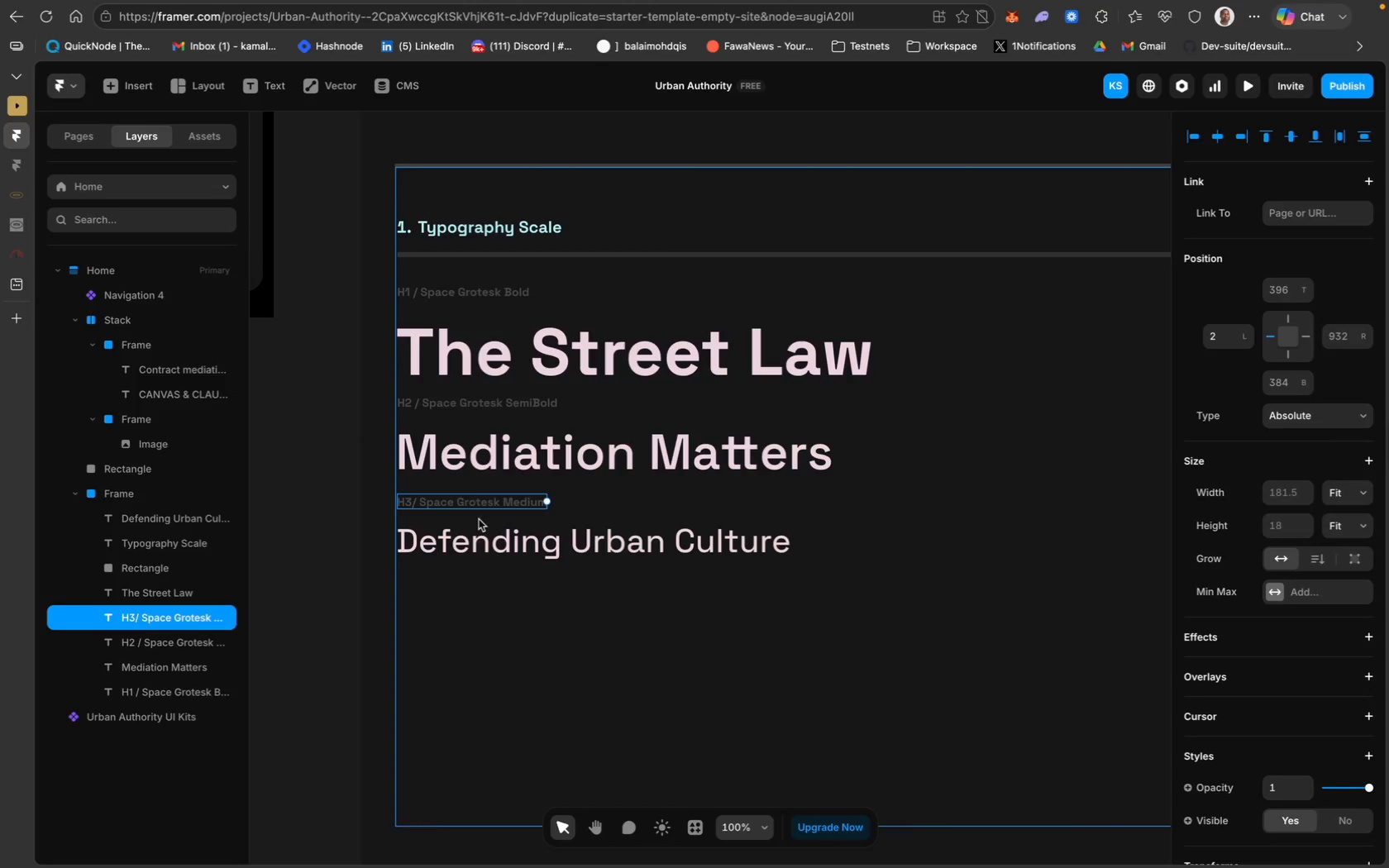 
wait(5.28)
 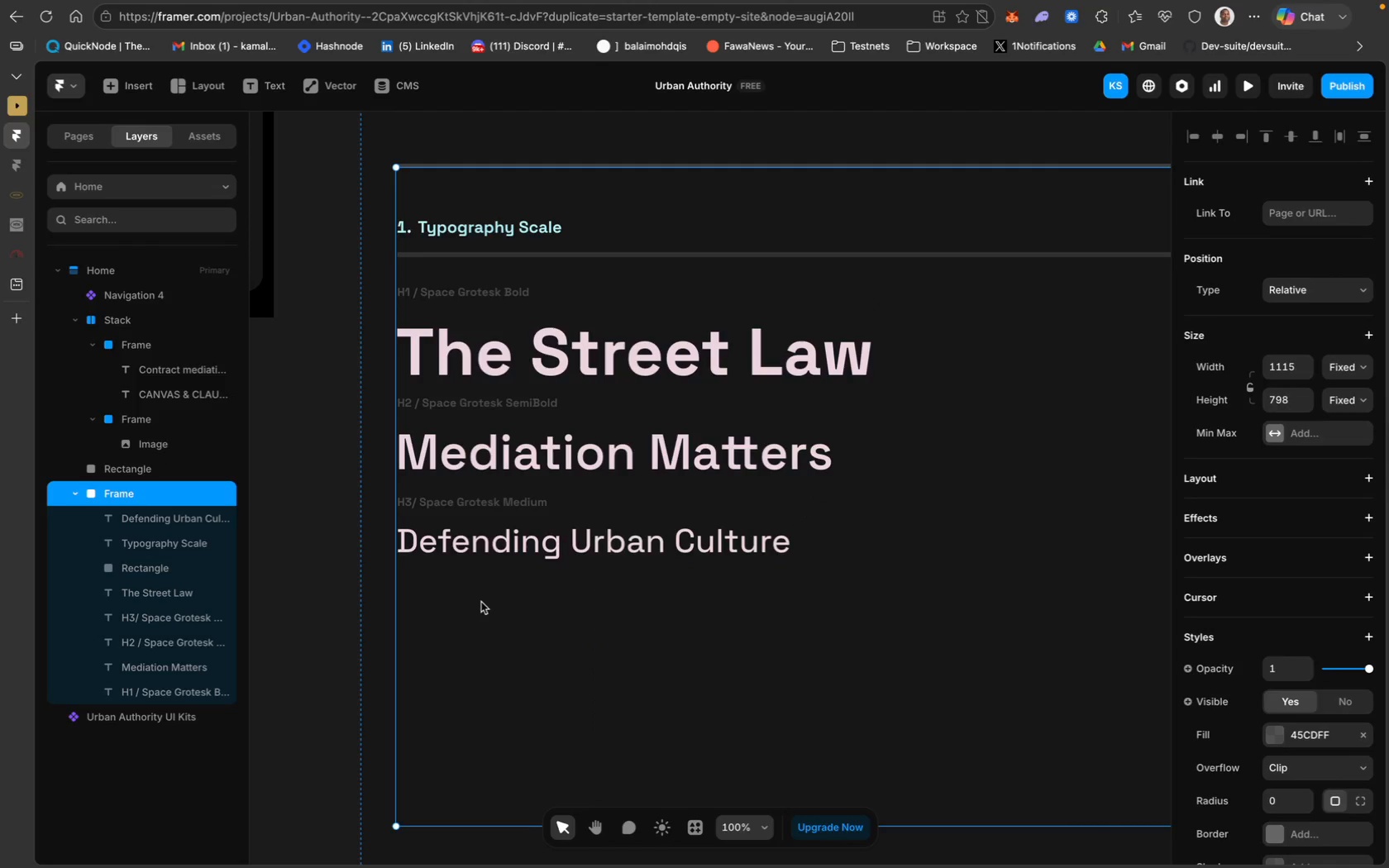 
hold_key(key=ShiftLeft, duration=1.38)
 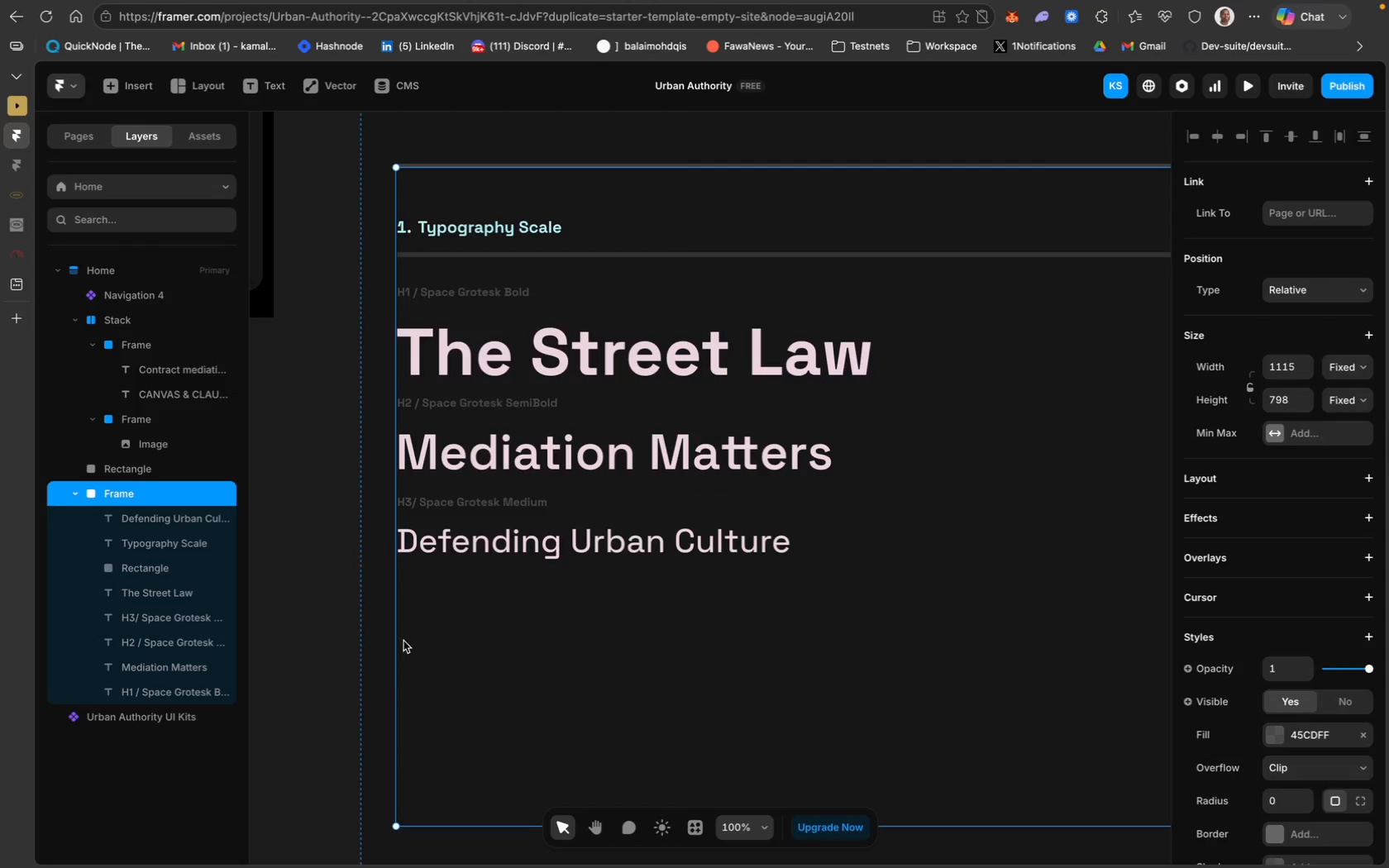 
left_click([329, 684])
 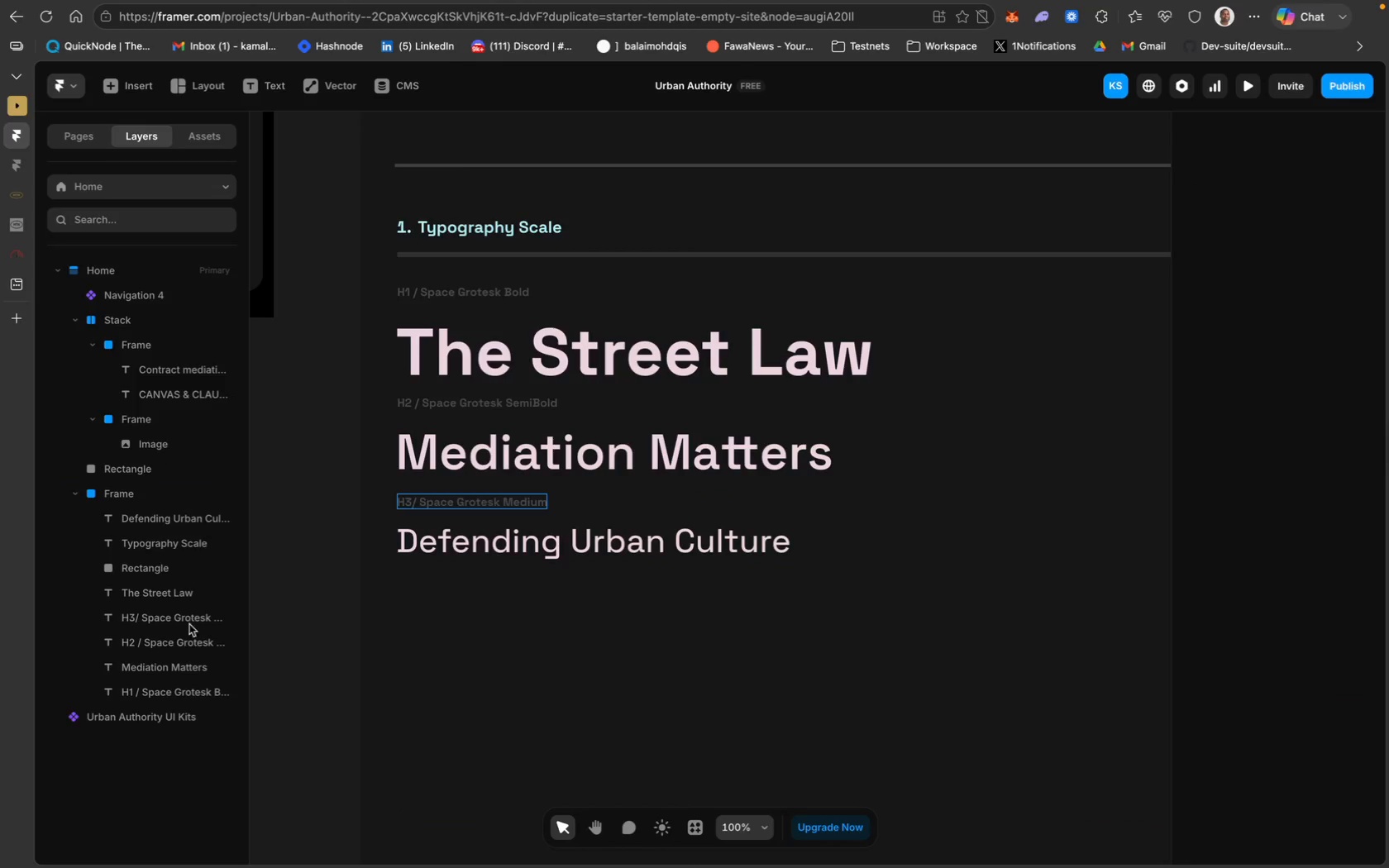 
left_click_drag(start_coordinate=[190, 518], to_coordinate=[190, 622])
 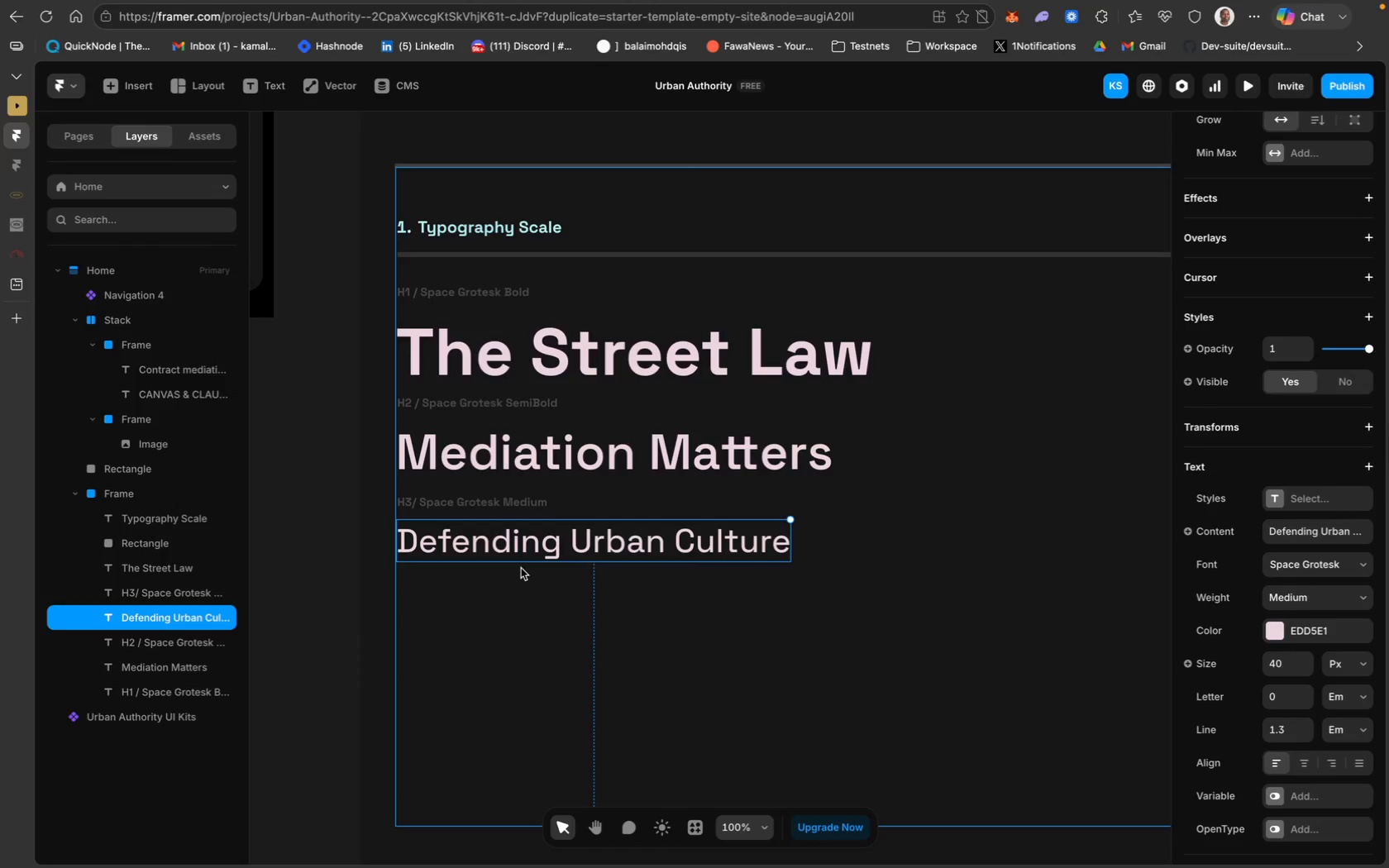 
hold_key(key=ShiftLeft, duration=0.5)
 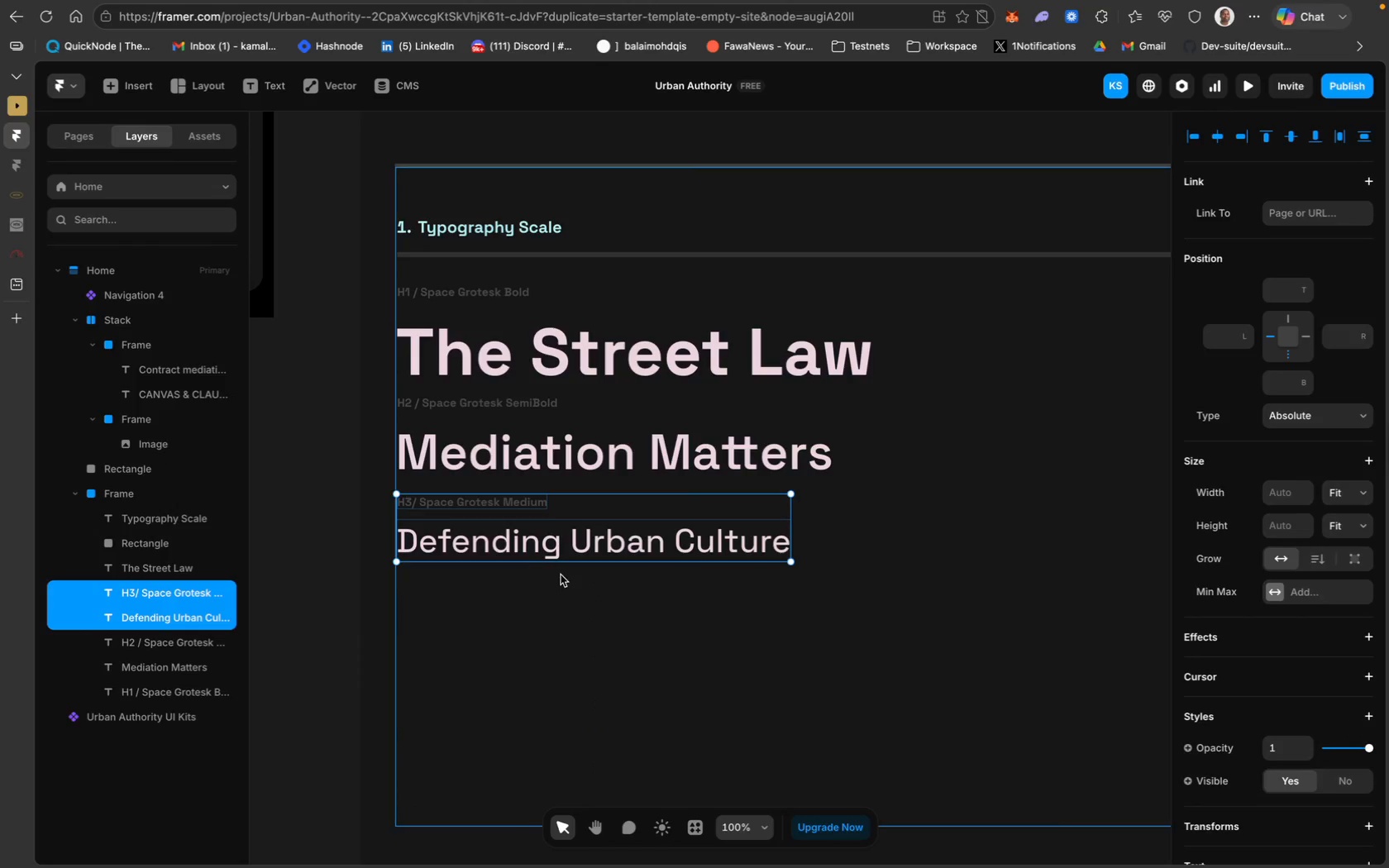 
key(Meta+D)
 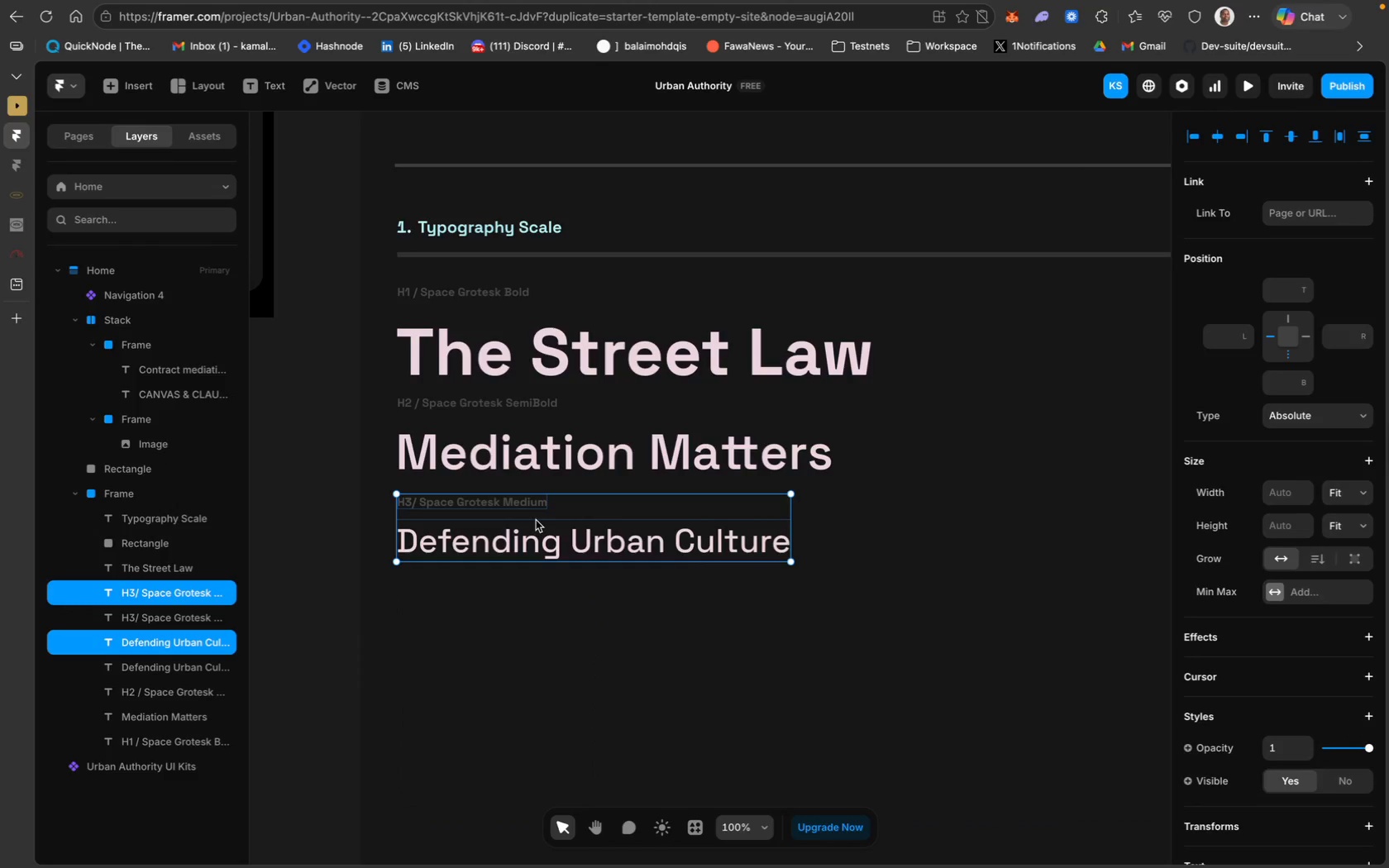 
left_click_drag(start_coordinate=[535, 520], to_coordinate=[532, 601])
 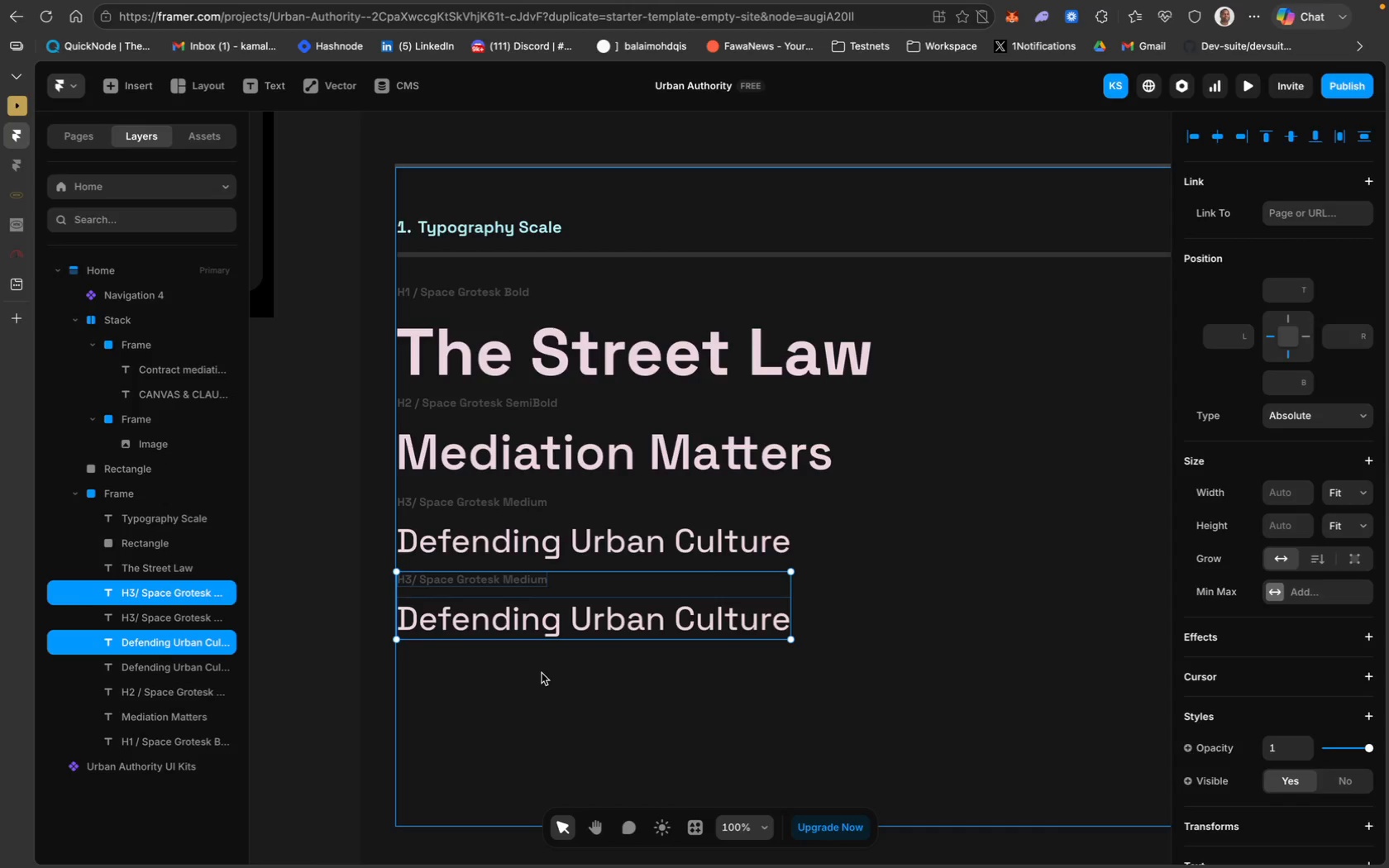 
left_click([542, 670])
 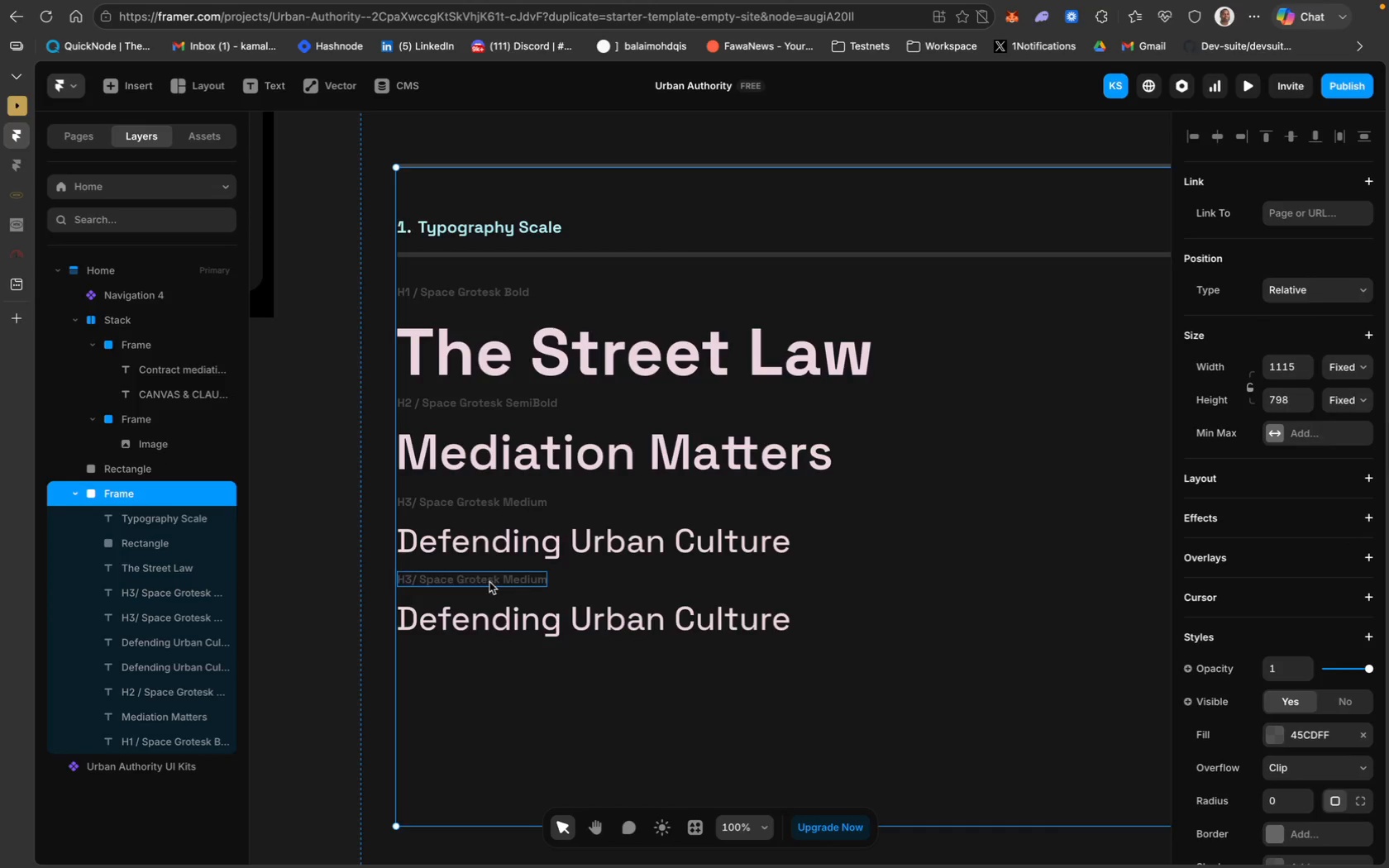 
double_click([489, 577])
 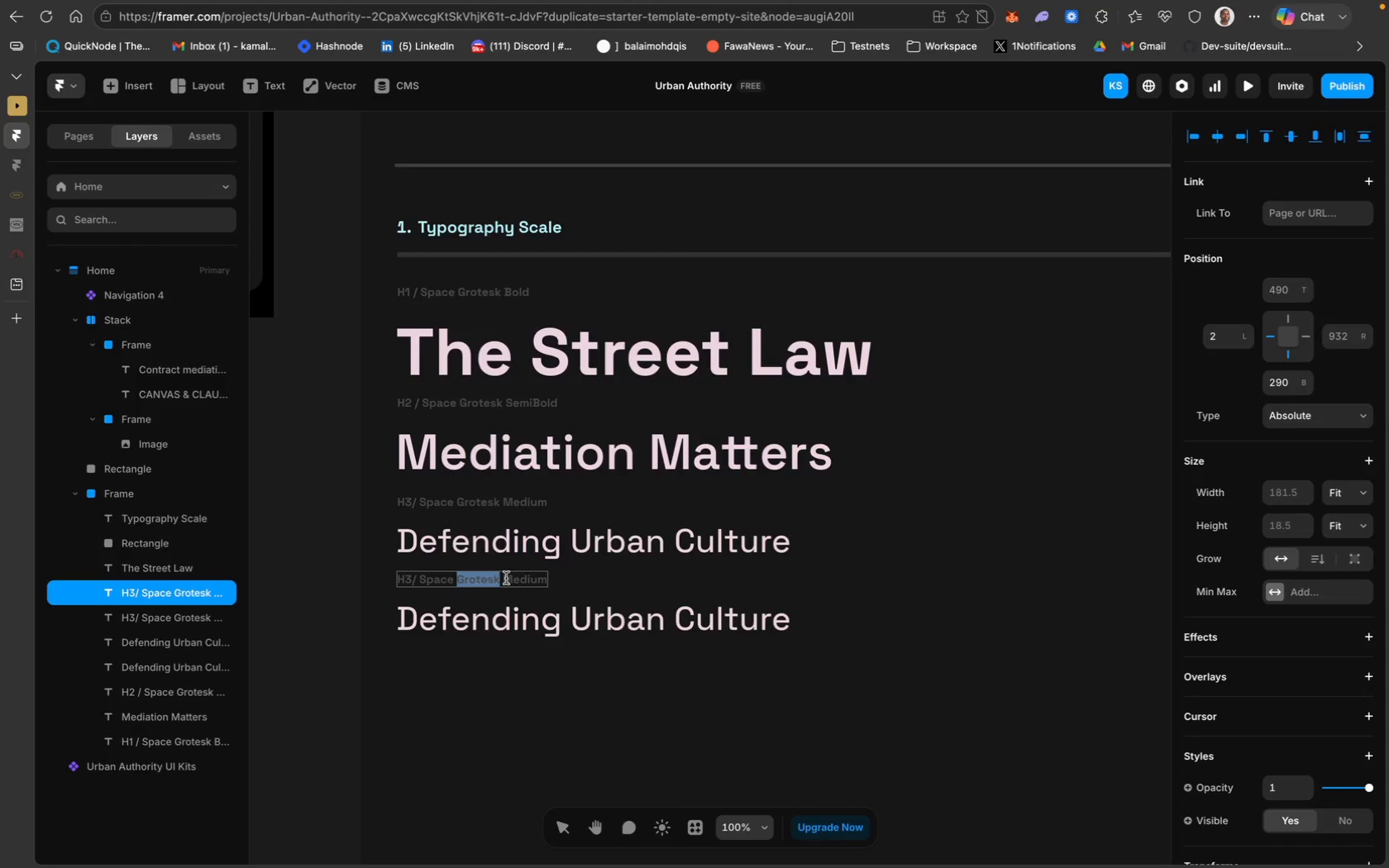 
key(Meta+CommandLeft)
 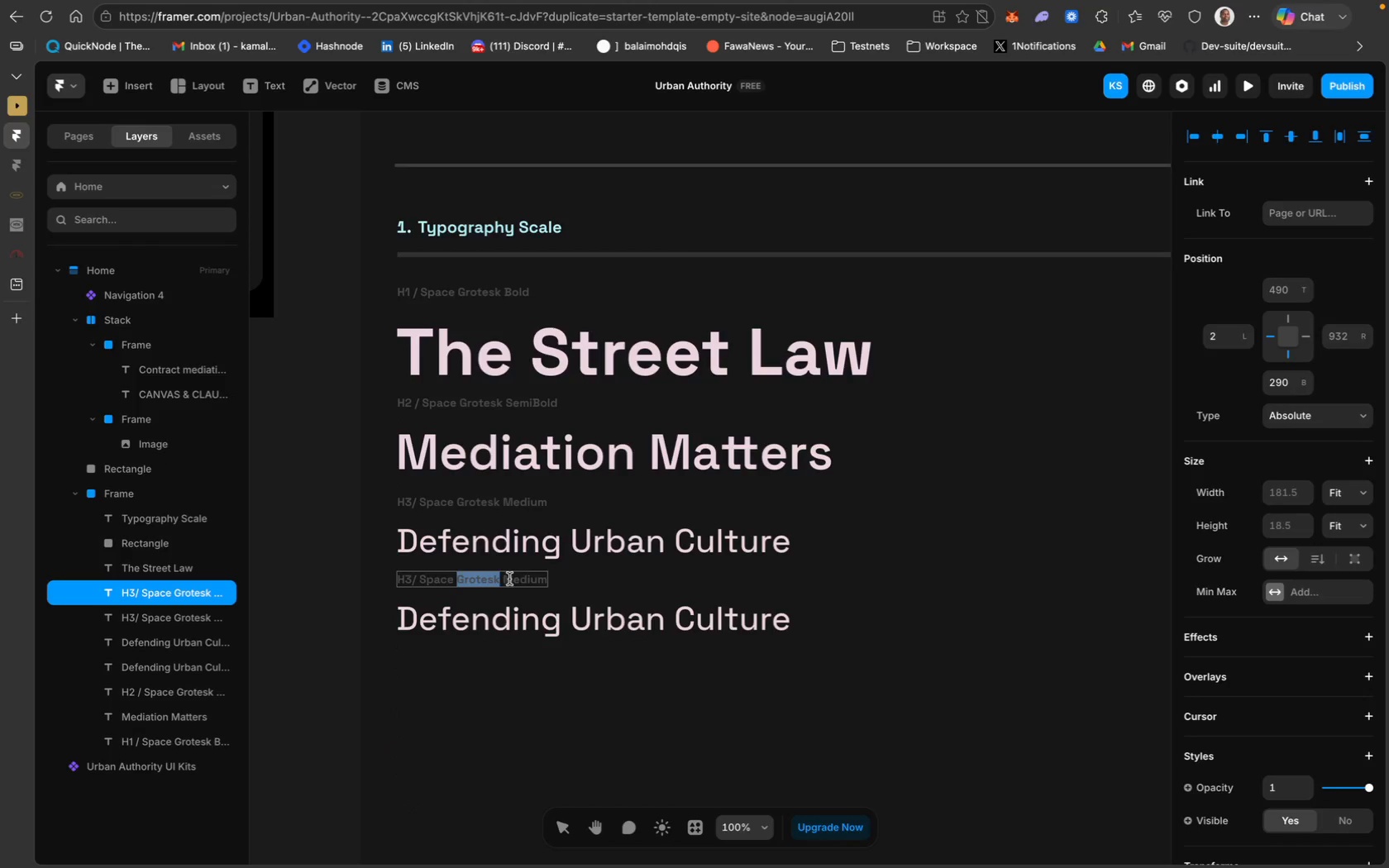 
key(Meta+A)
 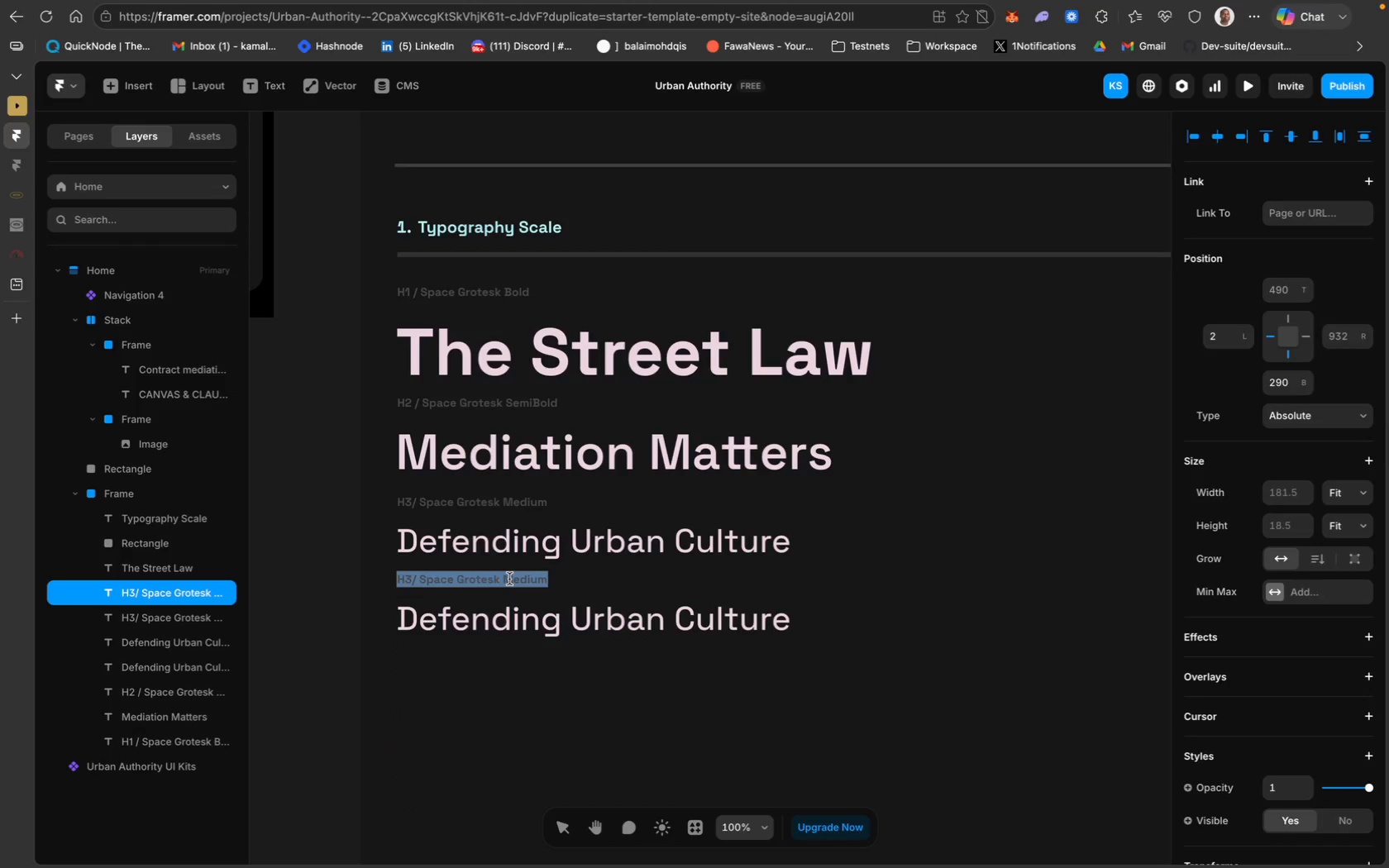 
type(Body-Lg / Inter Regular)
 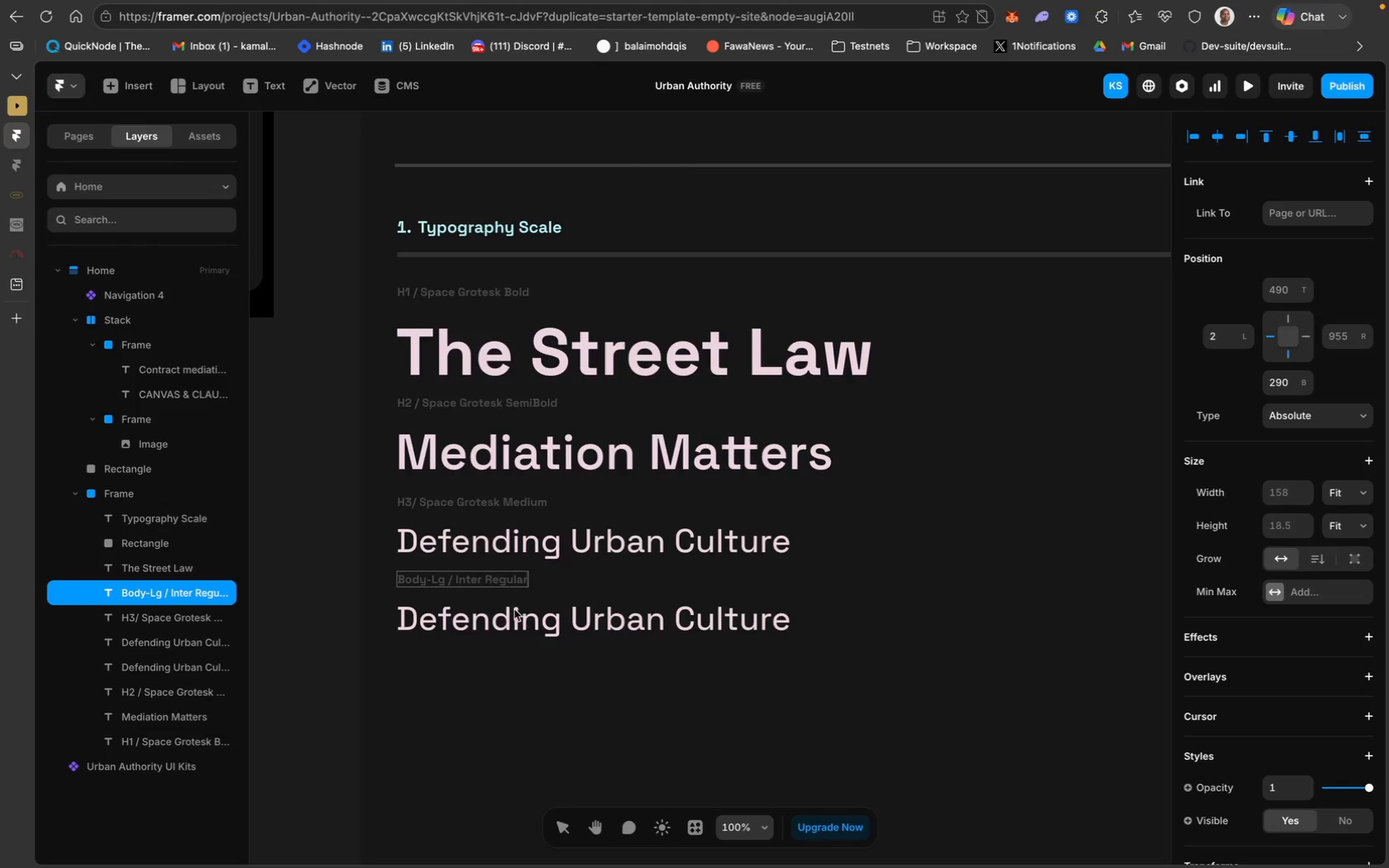 
left_click([503, 615])
 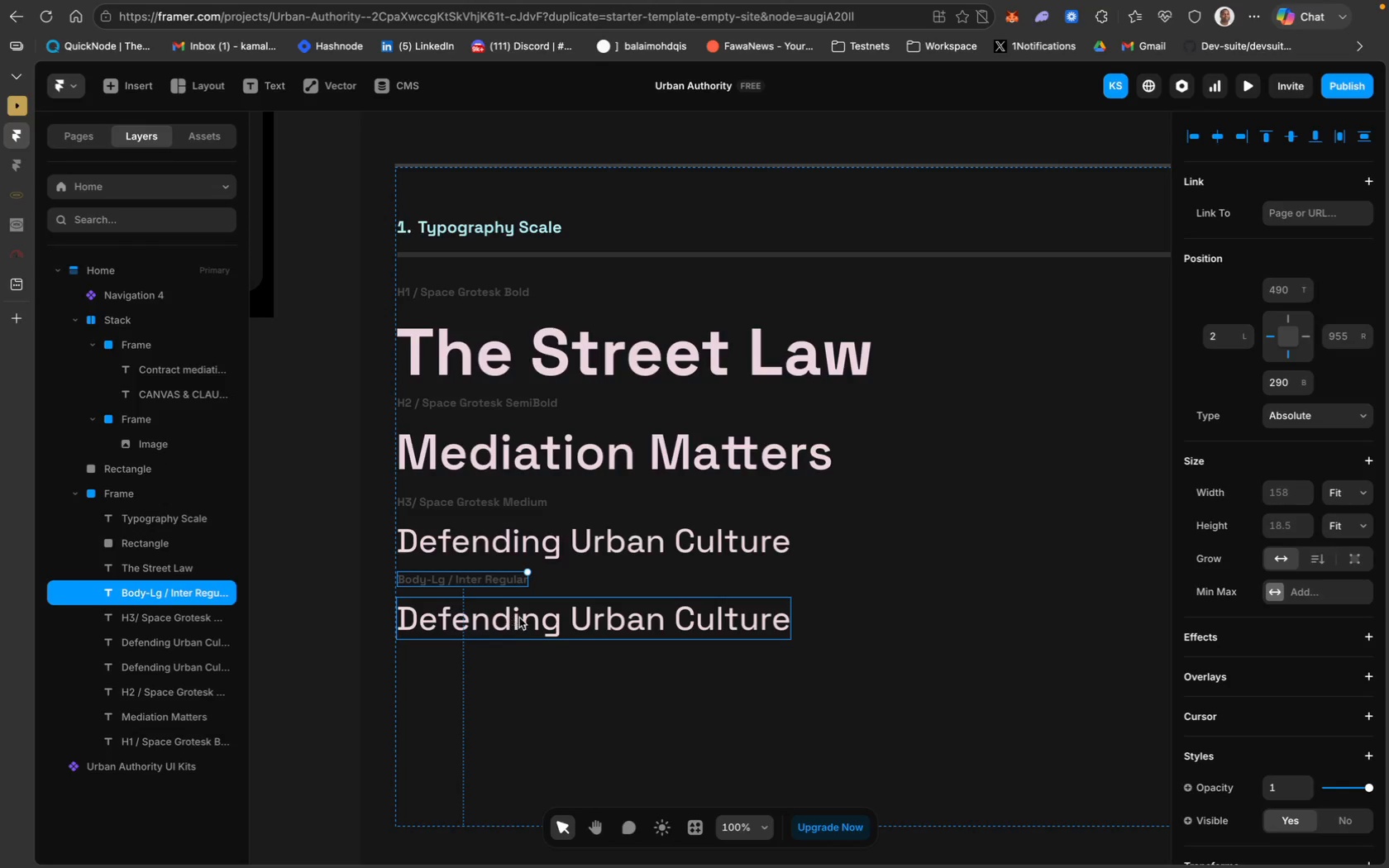 
double_click([521, 618])
 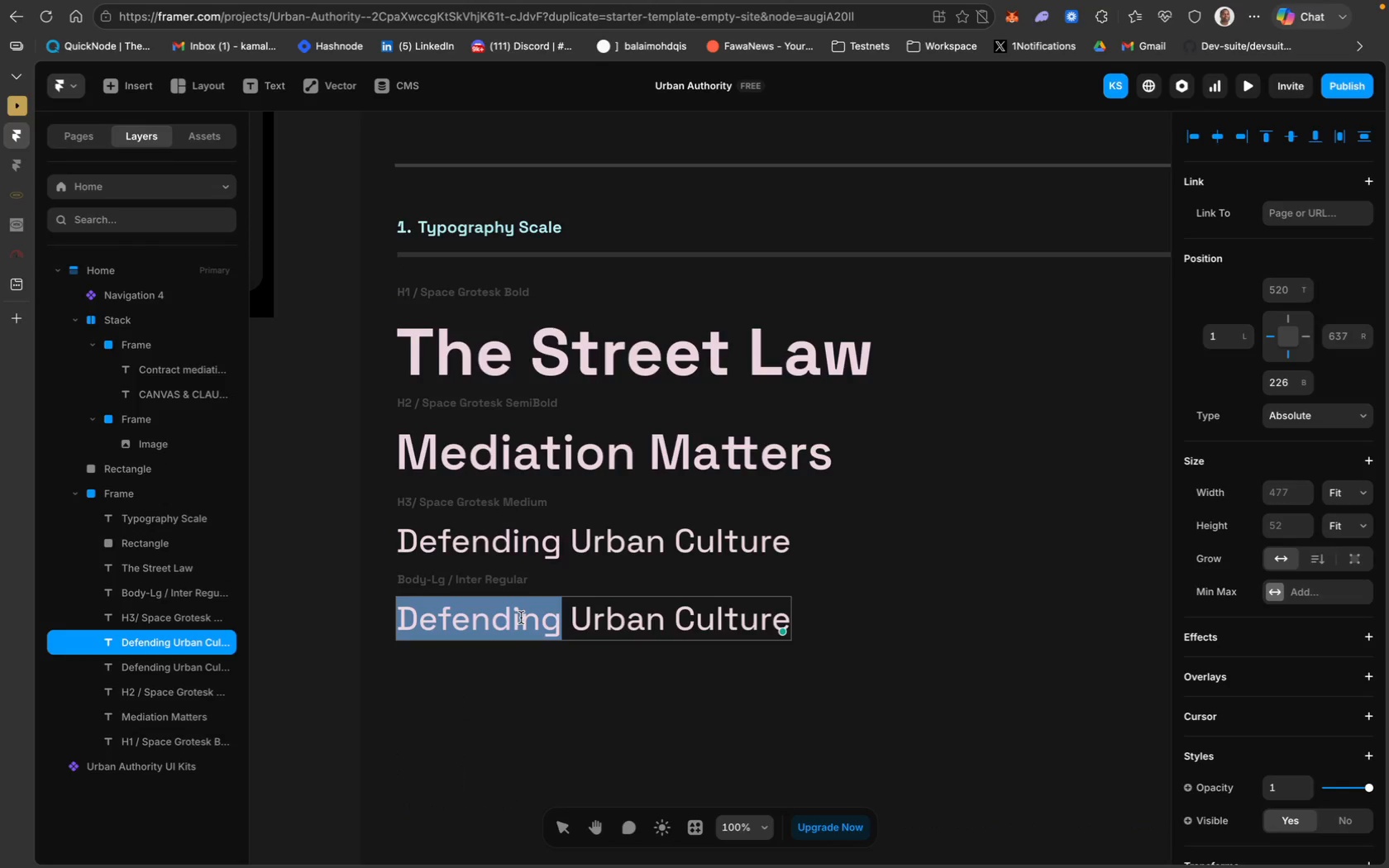 
key(Meta+A)
 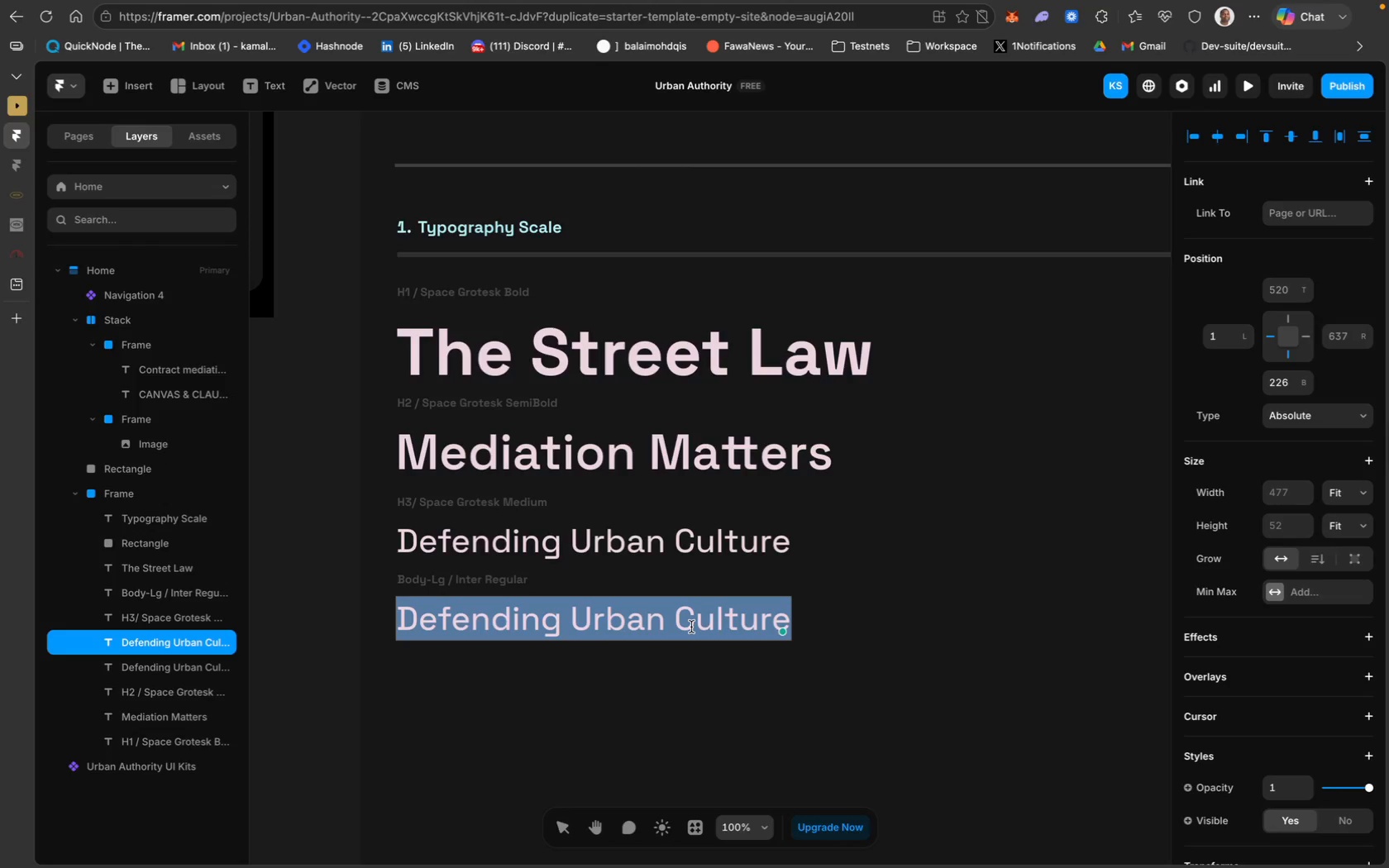 
type(W )
key(Backspace)
type(e provo)
key(Backspace)
type(ide the technical precision required to navigate comple)
 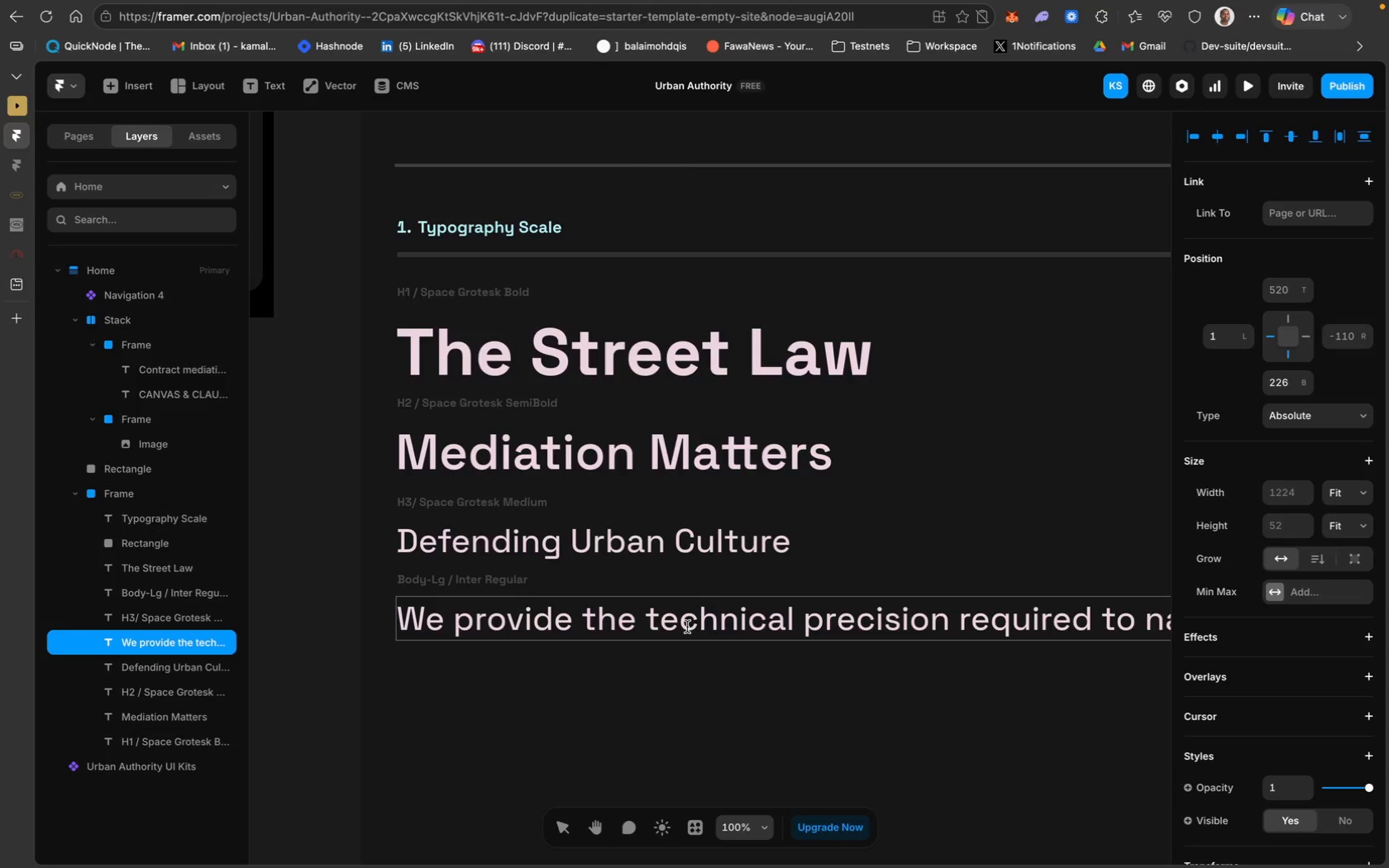 
scroll: coordinate [565, 651], scroll_direction: down, amount: 45.0
 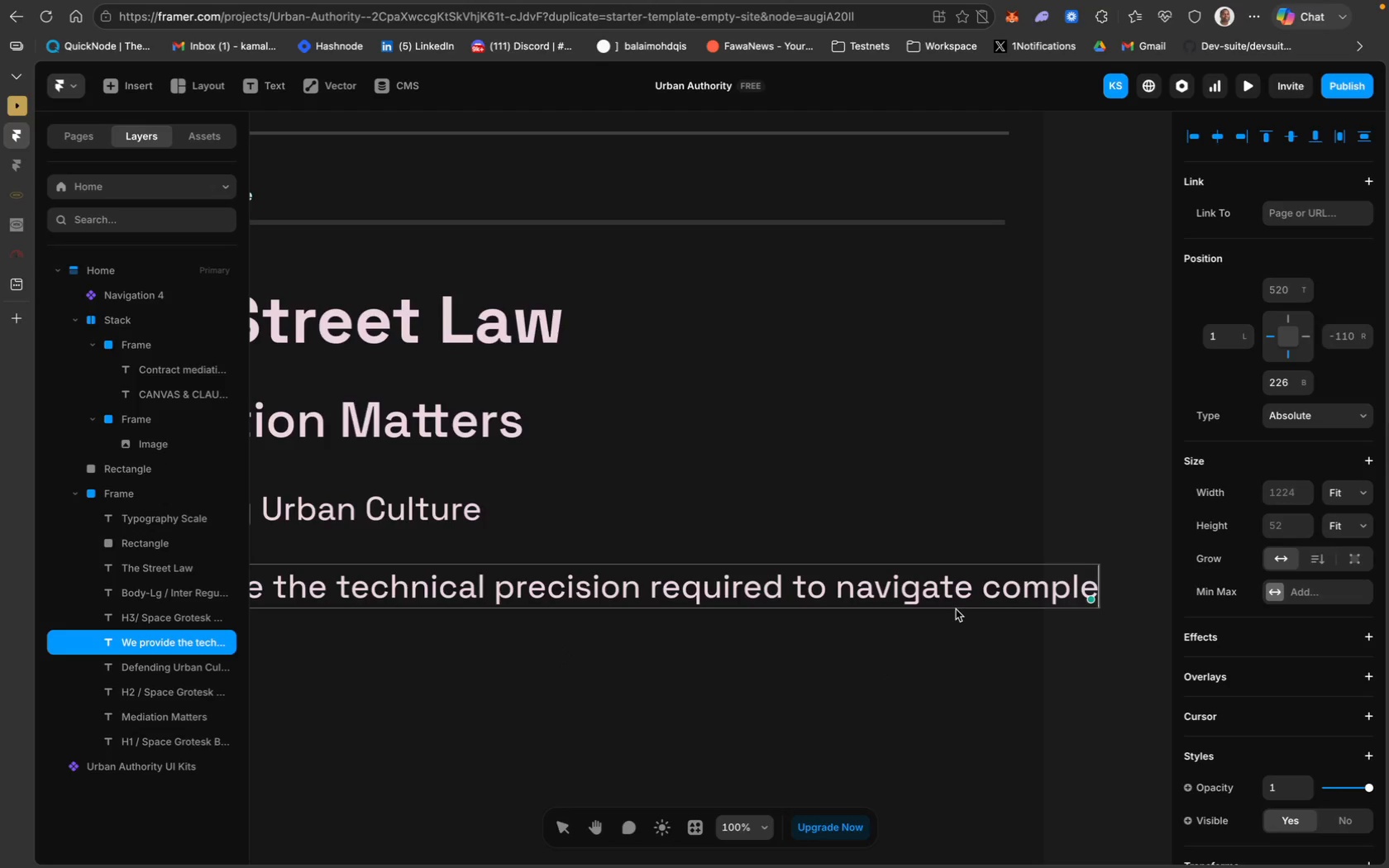 
key(X)
 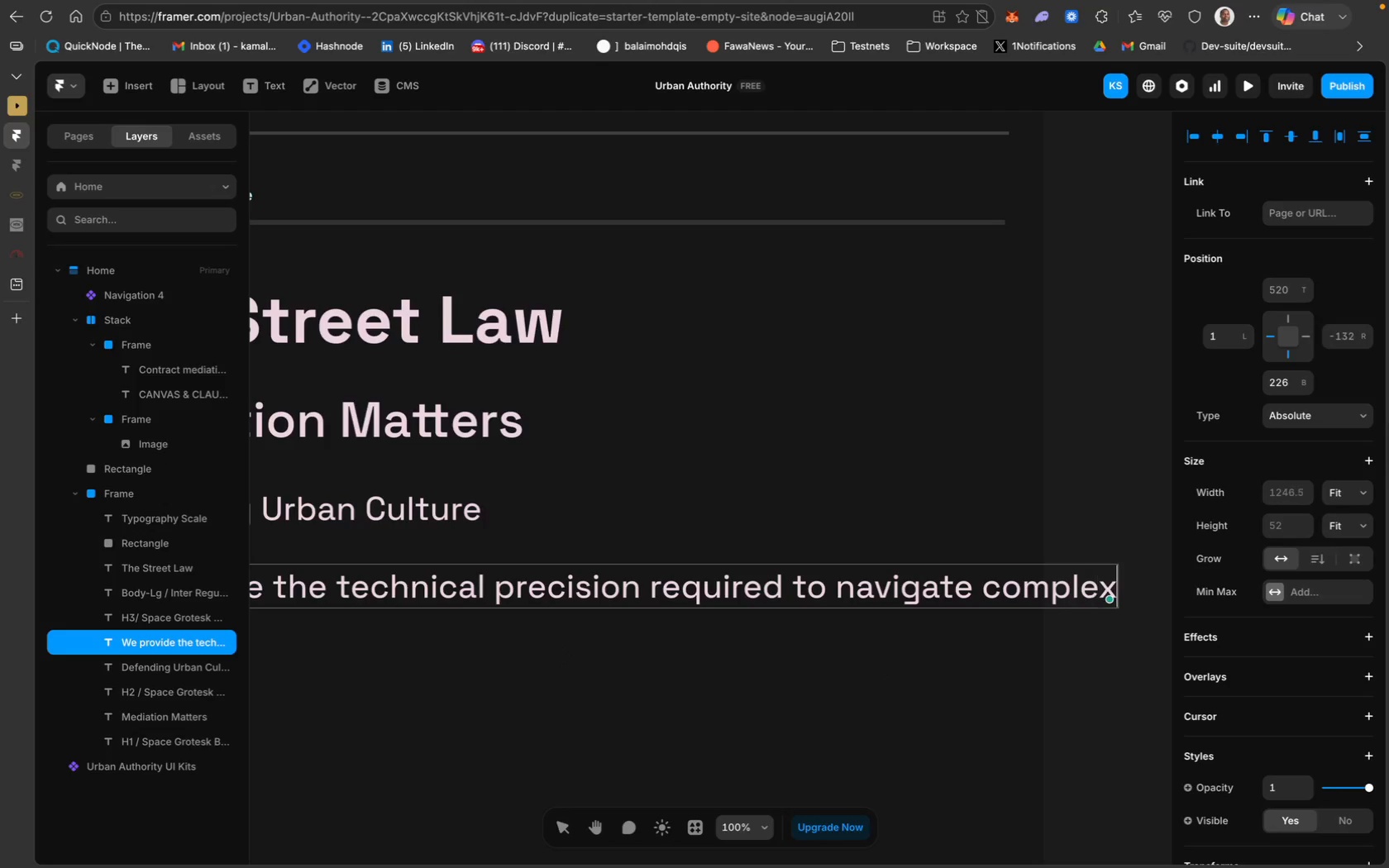 
key(Meta+A)
 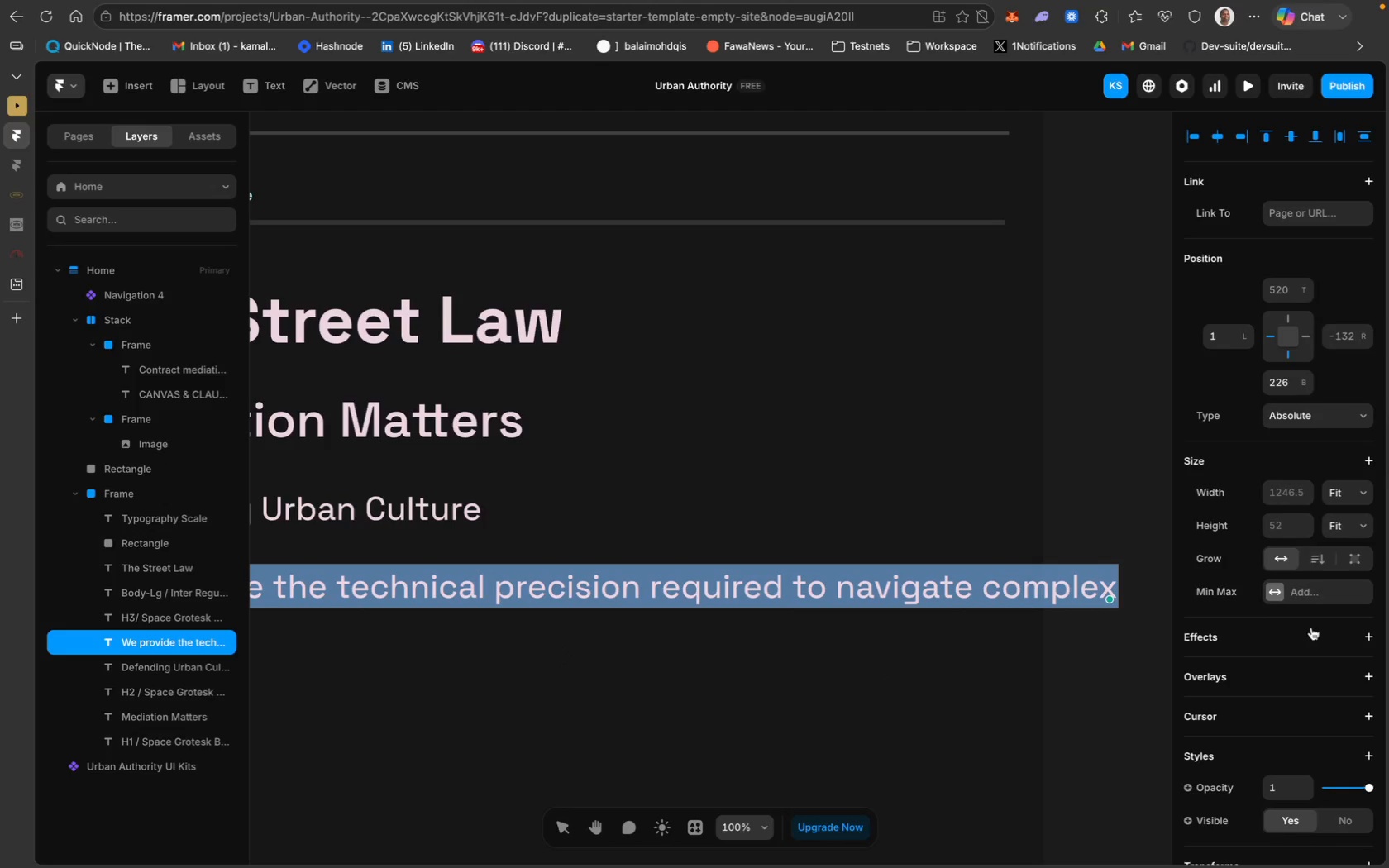 
scroll: coordinate [1272, 661], scroll_direction: down, amount: 51.0
 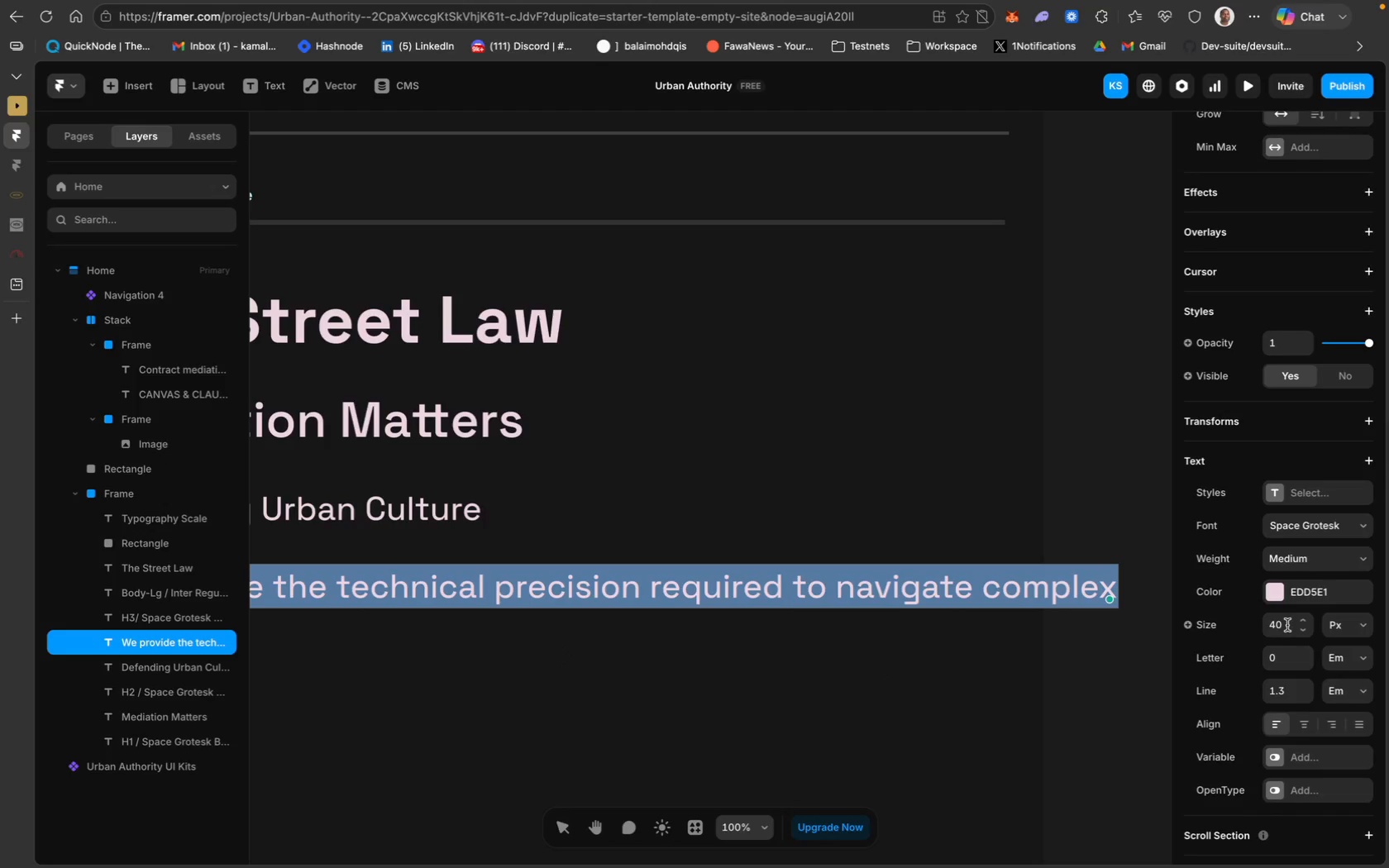 
left_click([1286, 625])
 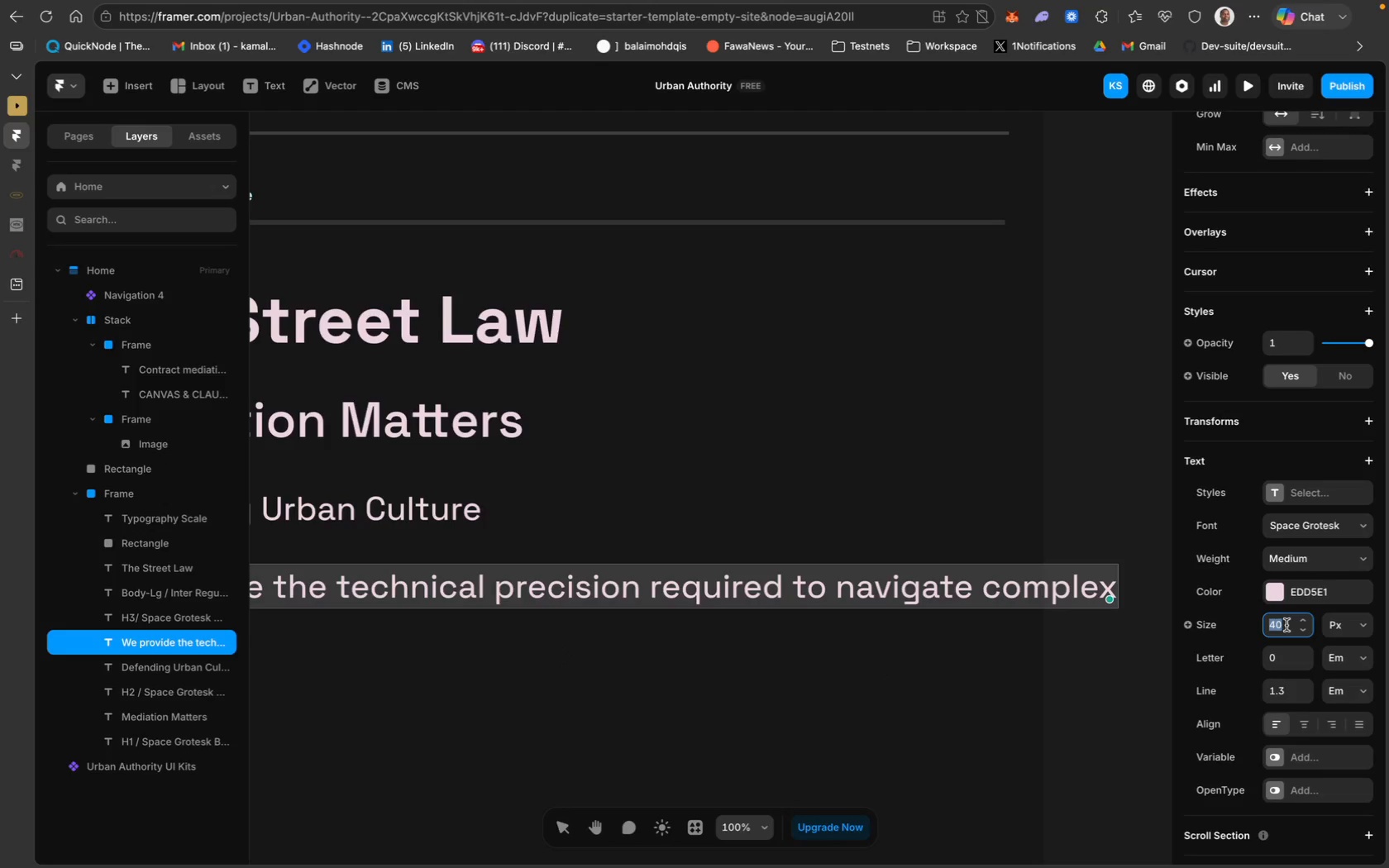 
type(20)
 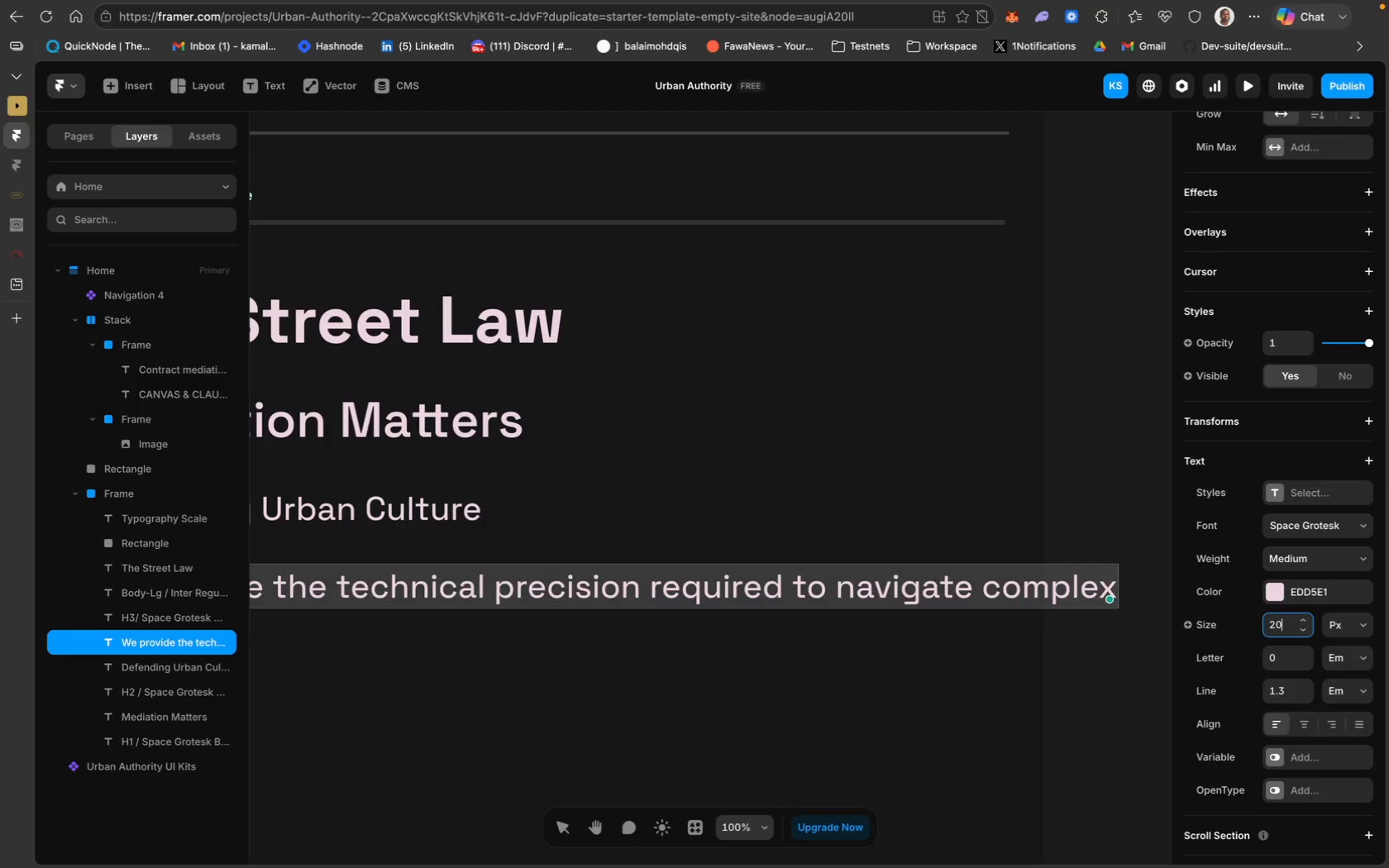 
key(Enter)
 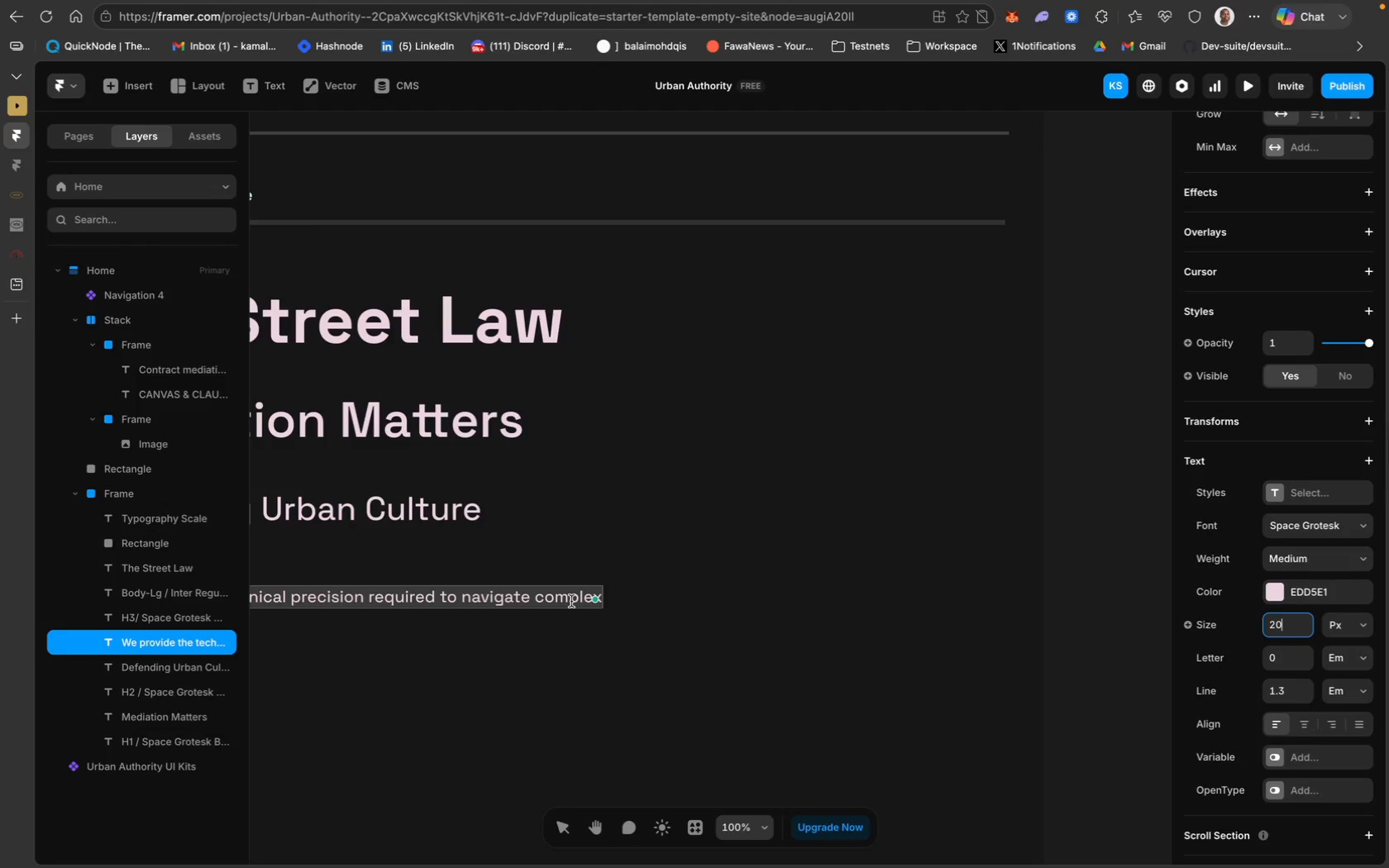 
left_click([581, 599])
 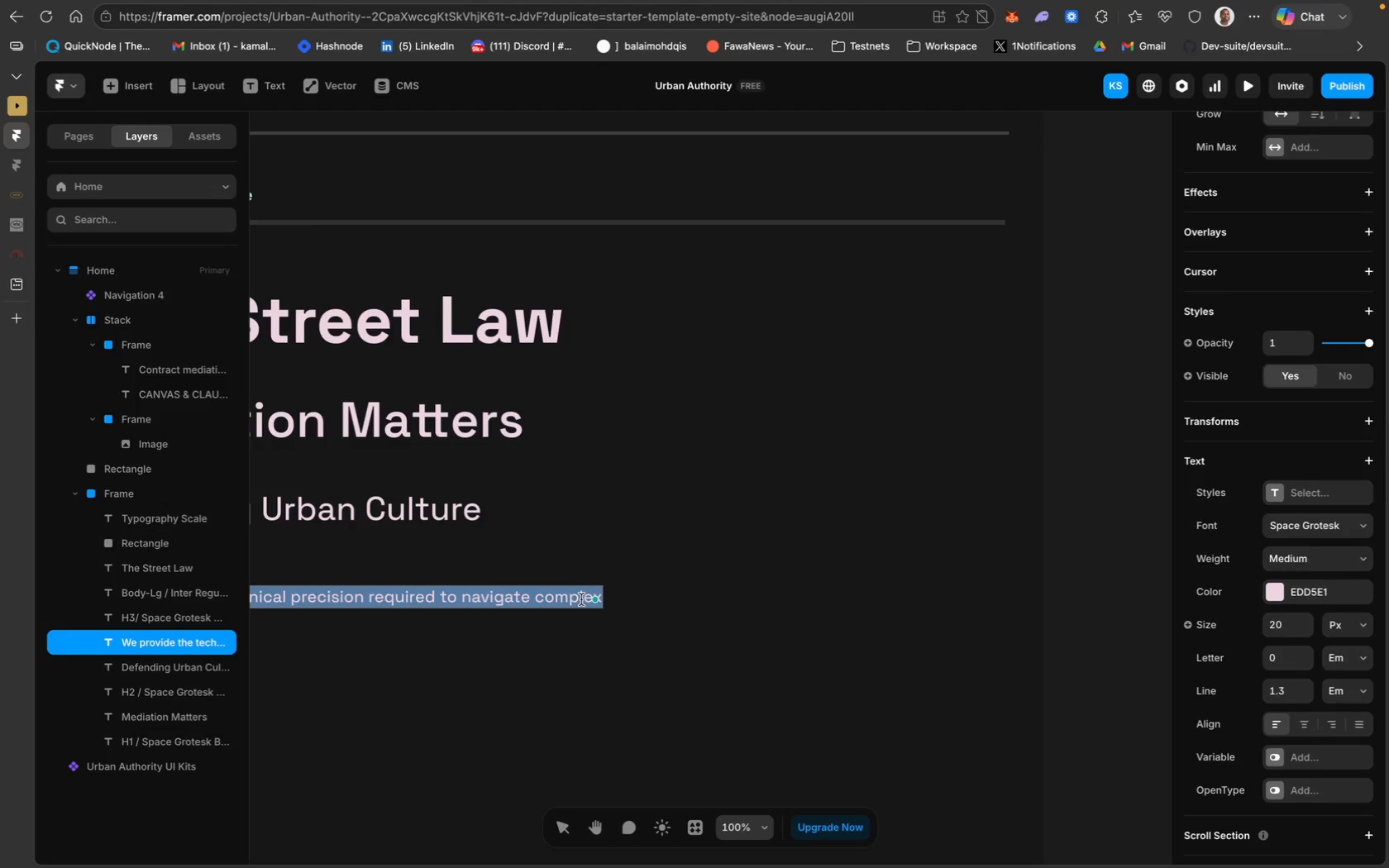 
left_click([581, 599])
 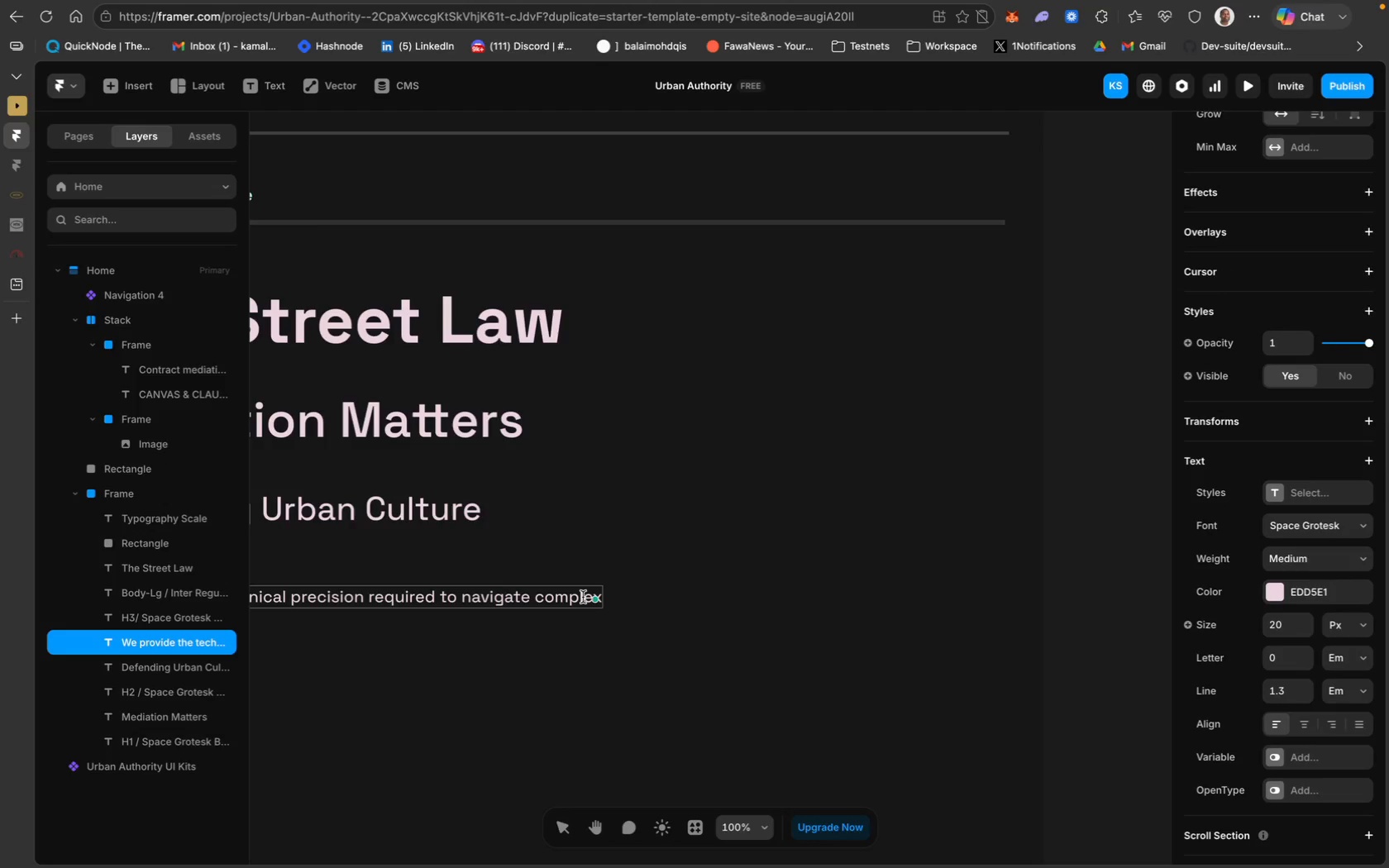 
key(ArrowRight)
 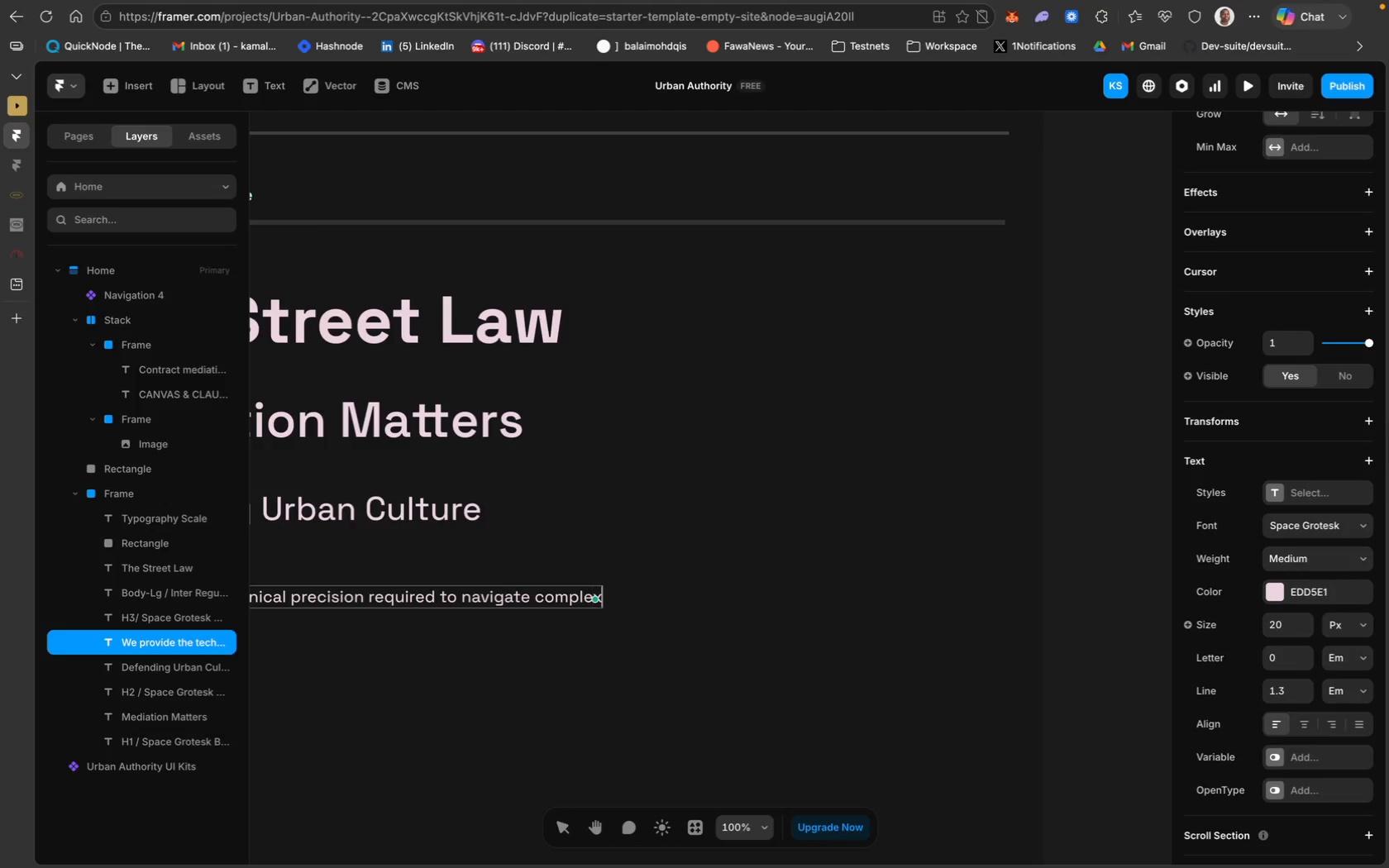 
key(ArrowRight)
 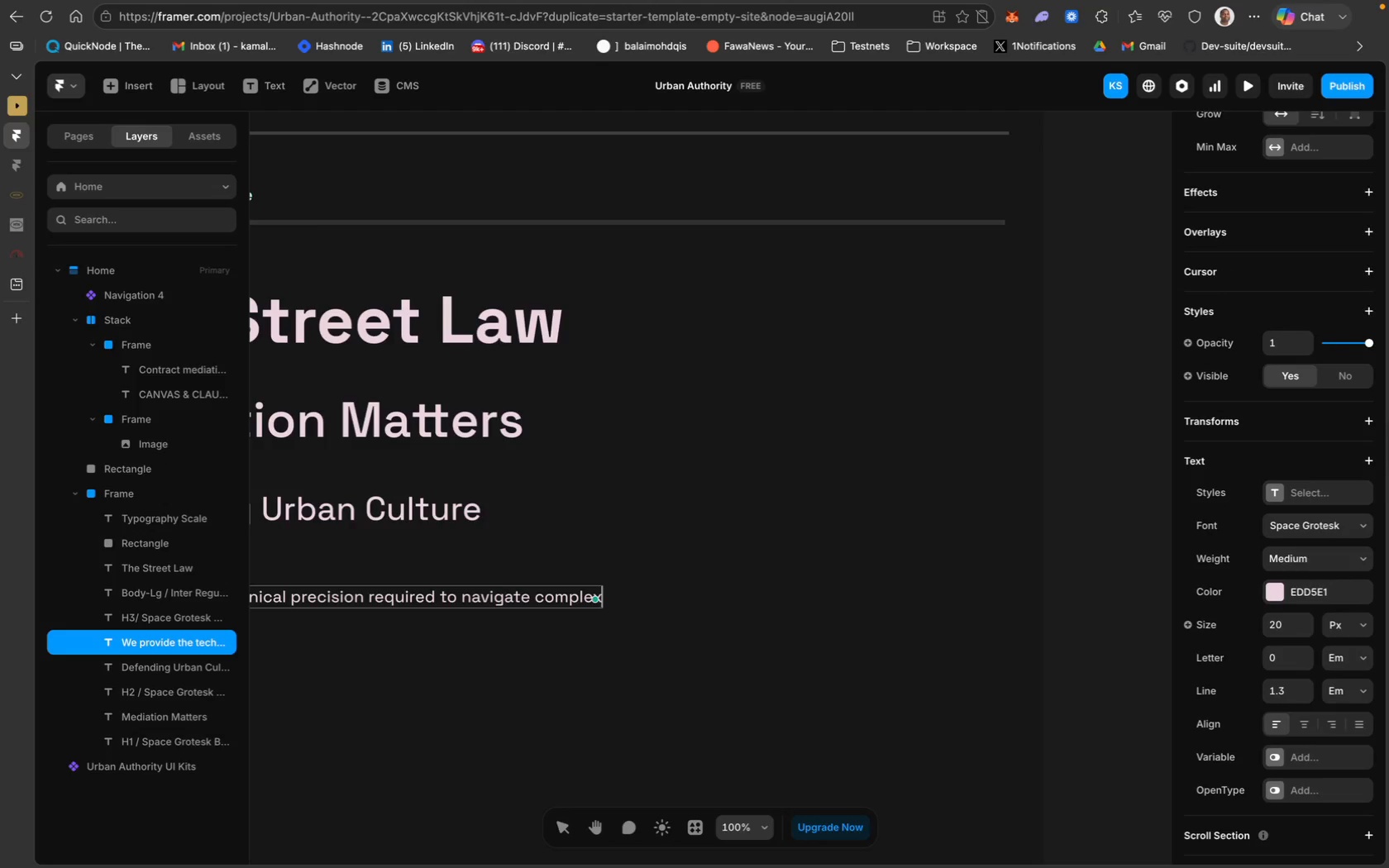 
key(ArrowRight)
 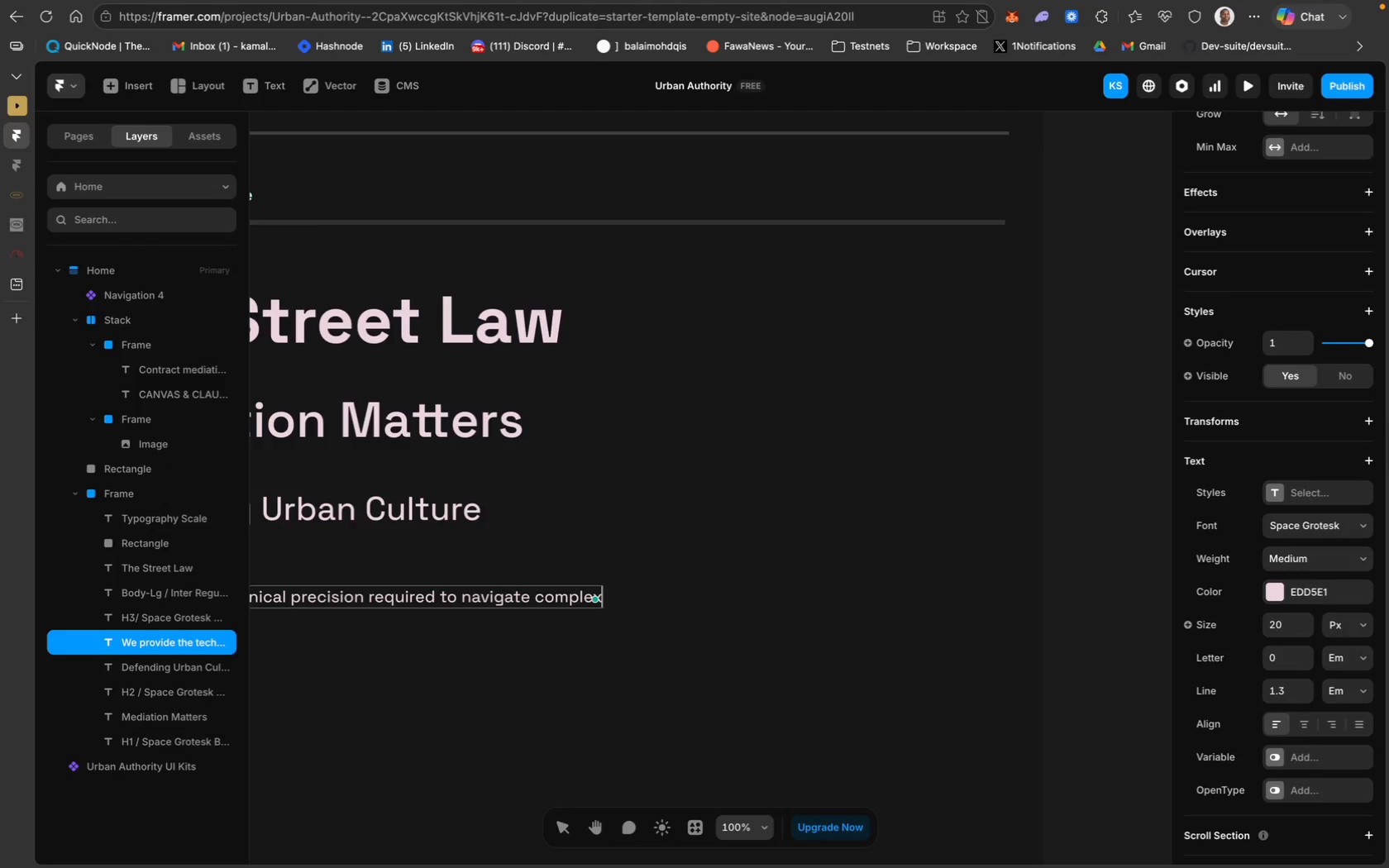 
type( legal)
 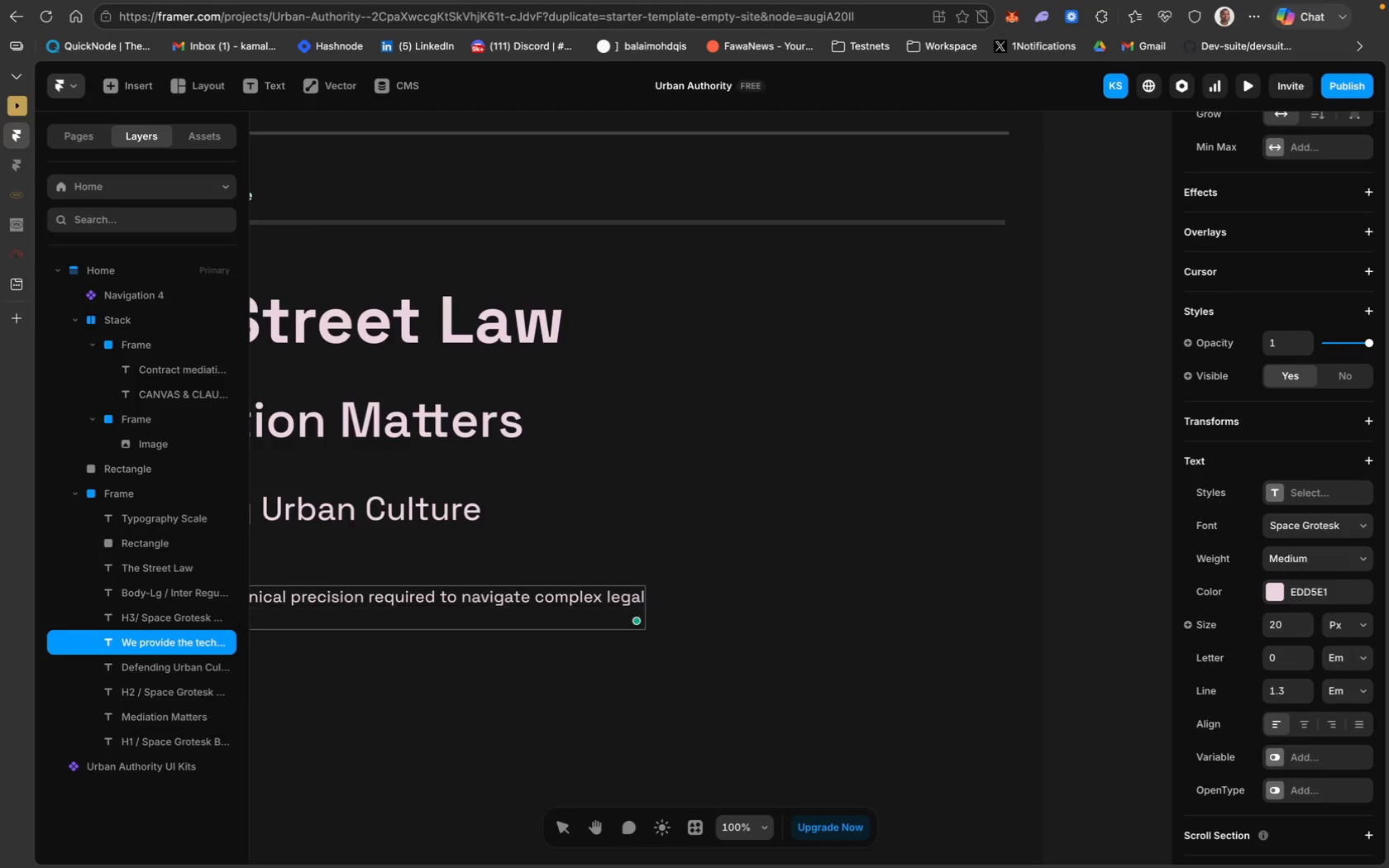 
key(Shift+Enter)
 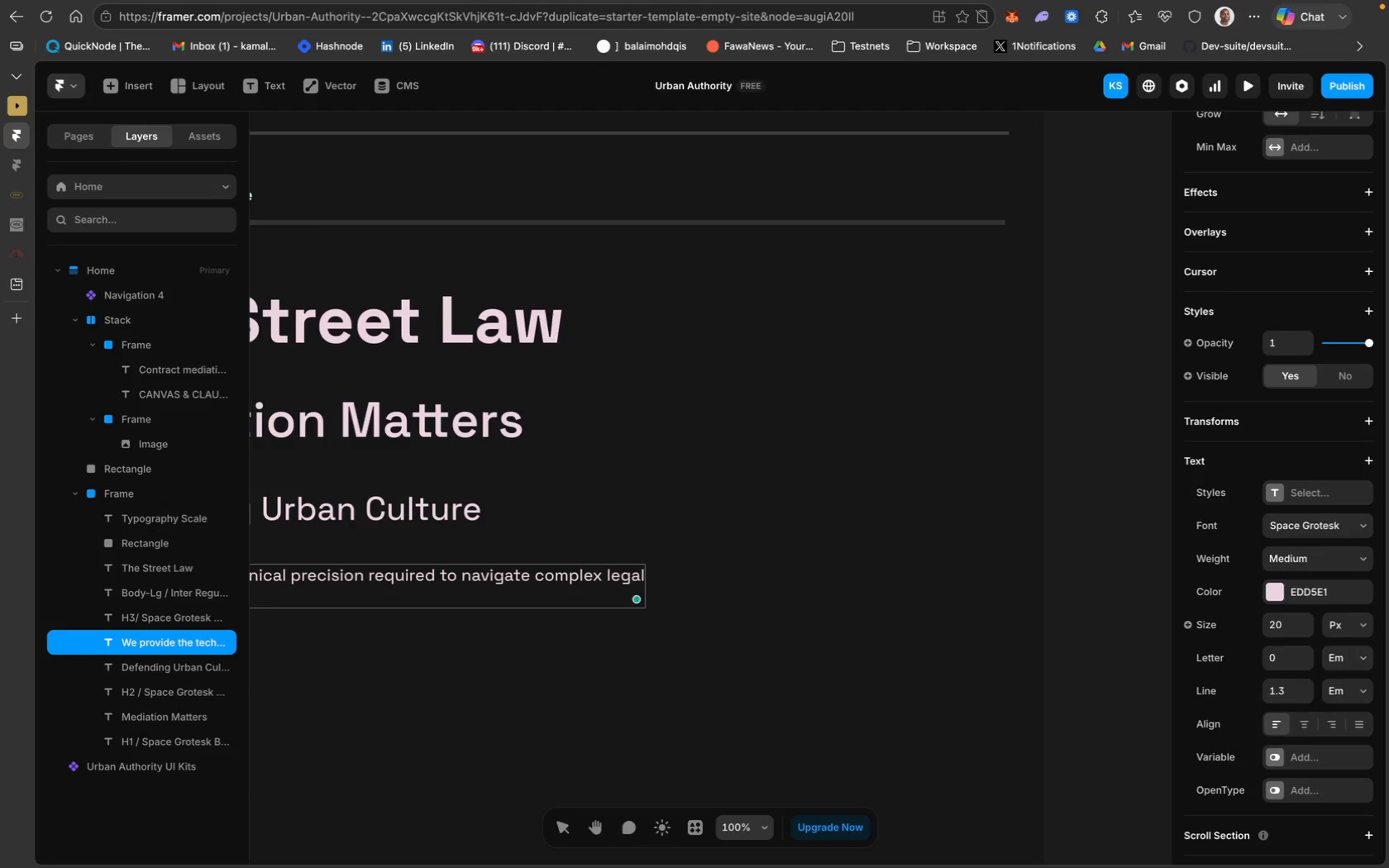 
type(lana)
 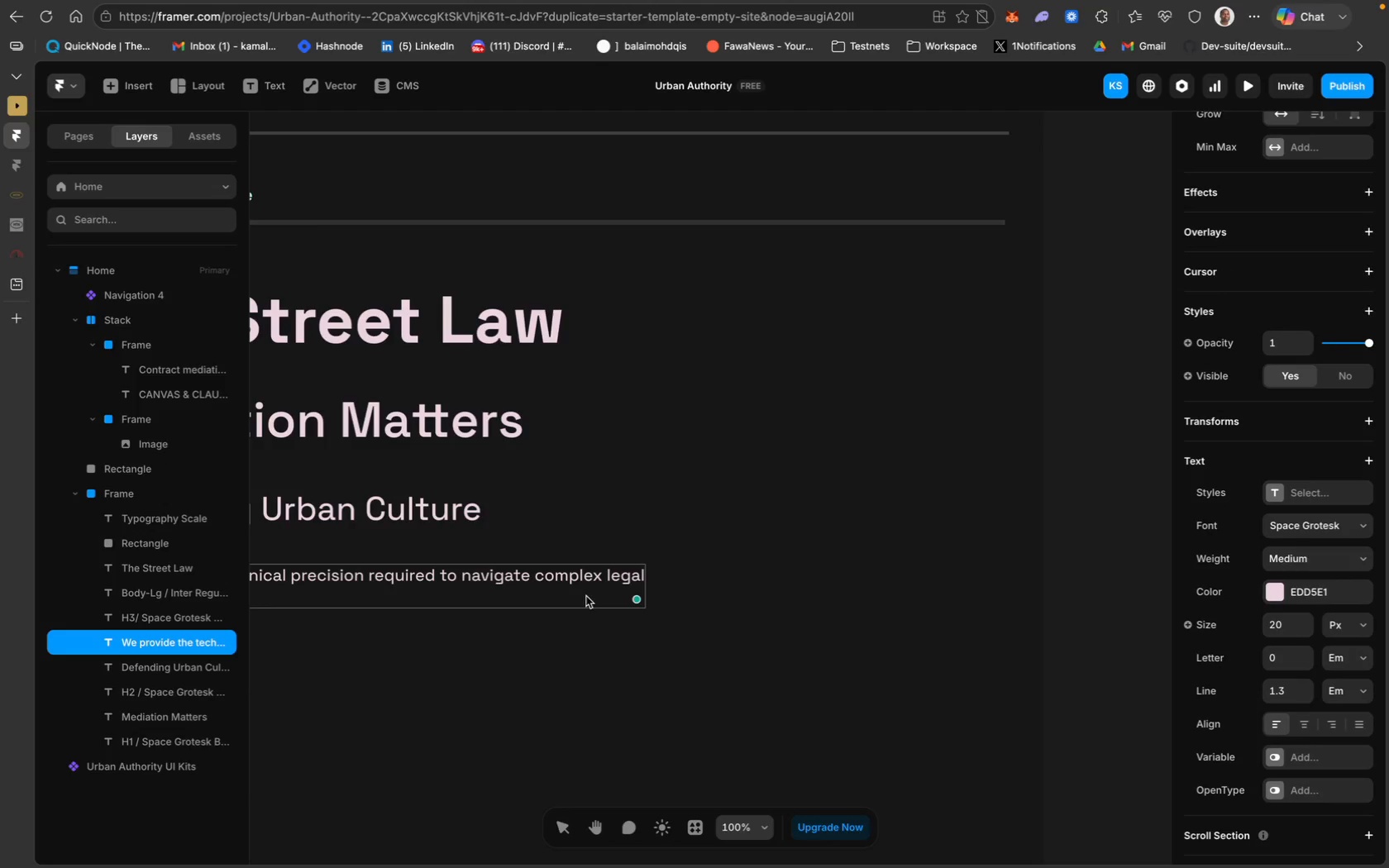 
scroll: coordinate [662, 579], scroll_direction: up, amount: 27.0
 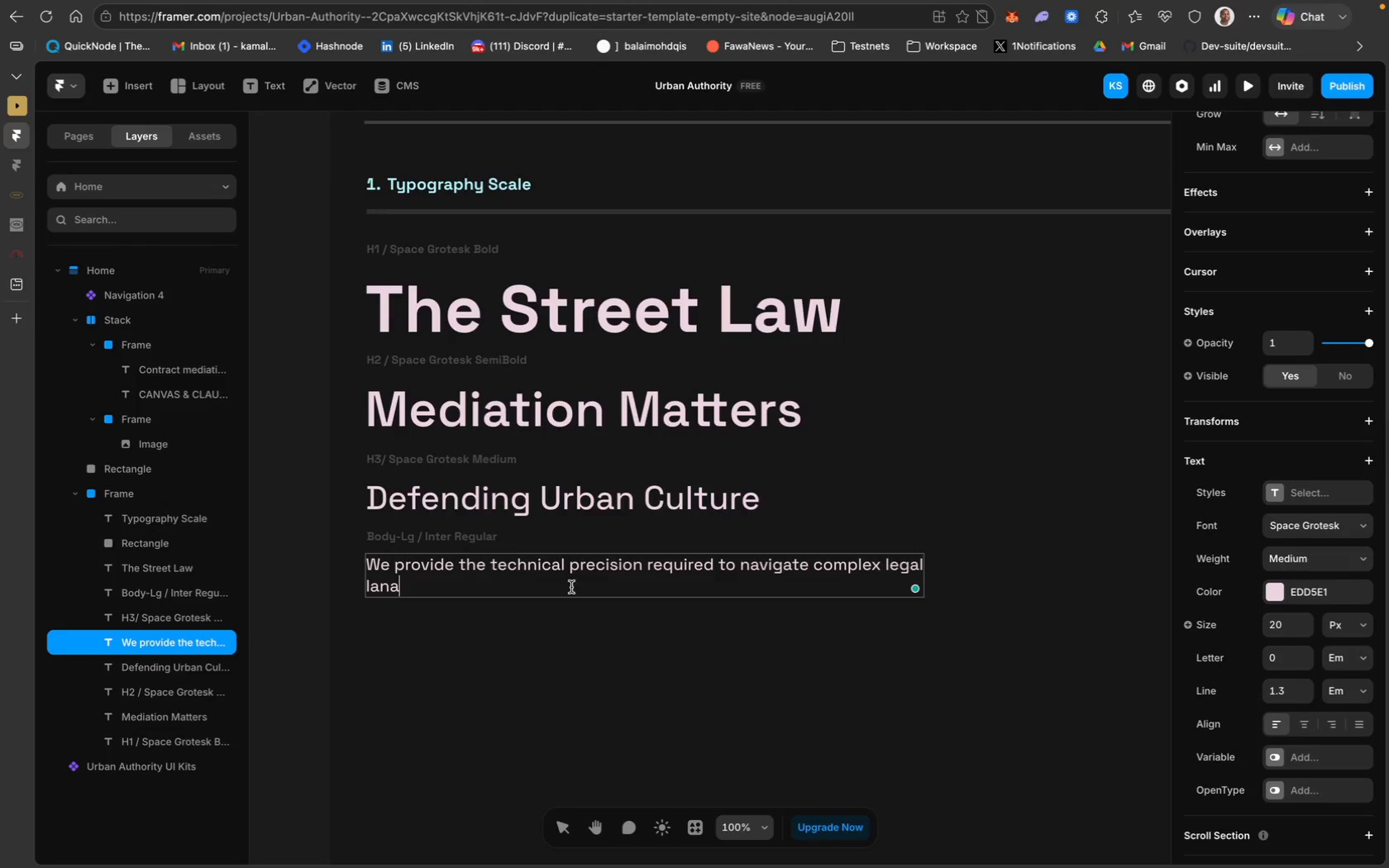 
key(Backspace)
key(Backspace)
type(ndscapes without)
 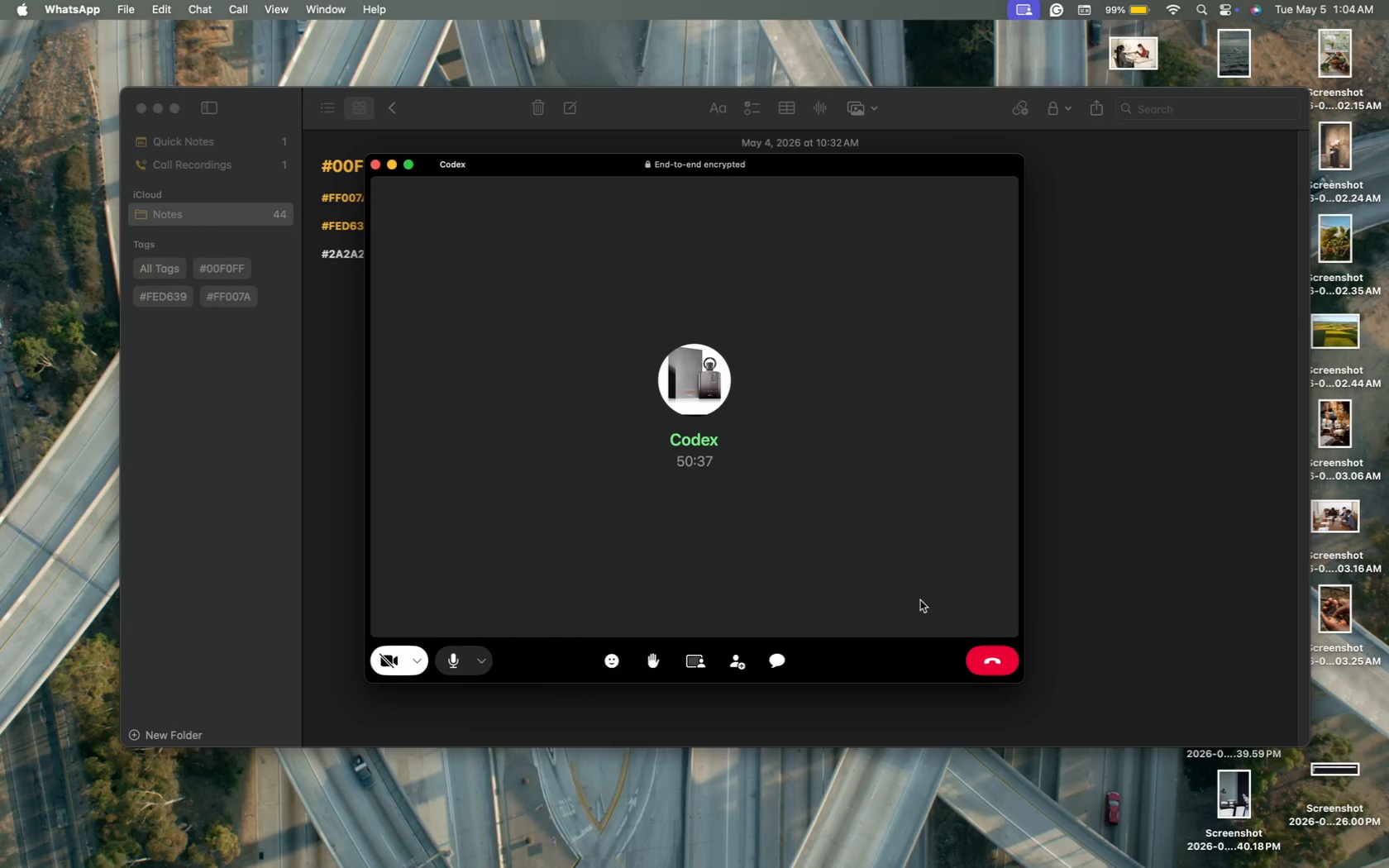 
left_click([1007, 662])
 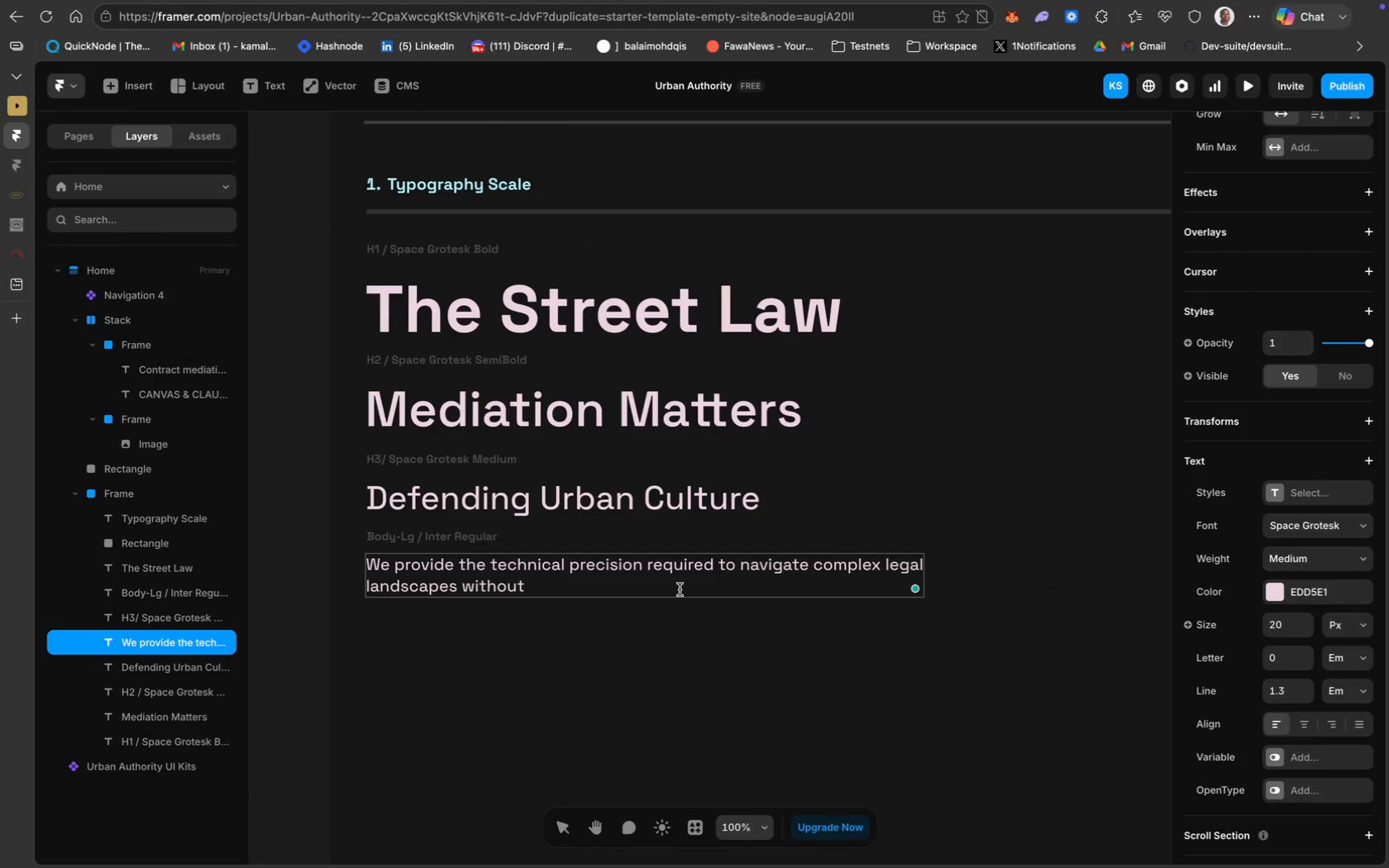 
type( compr)